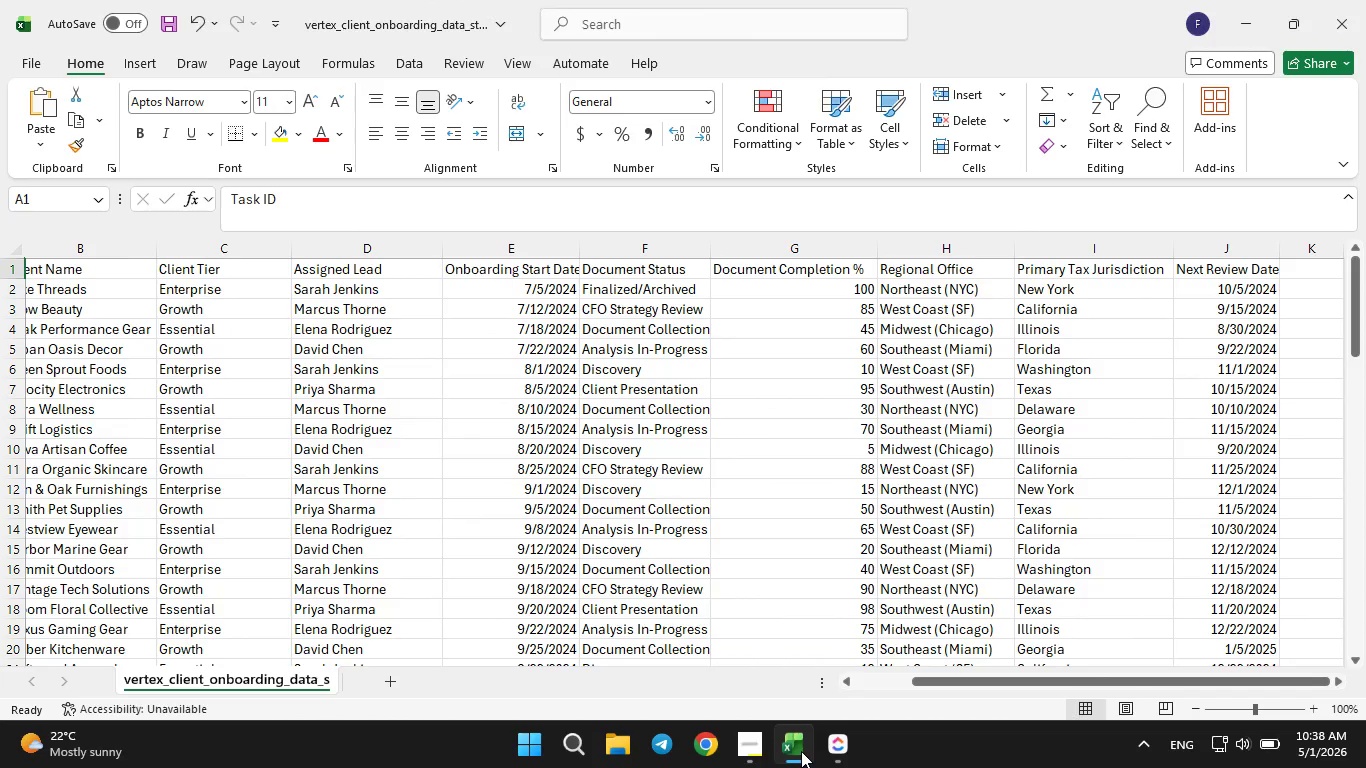 
left_click([801, 751])
 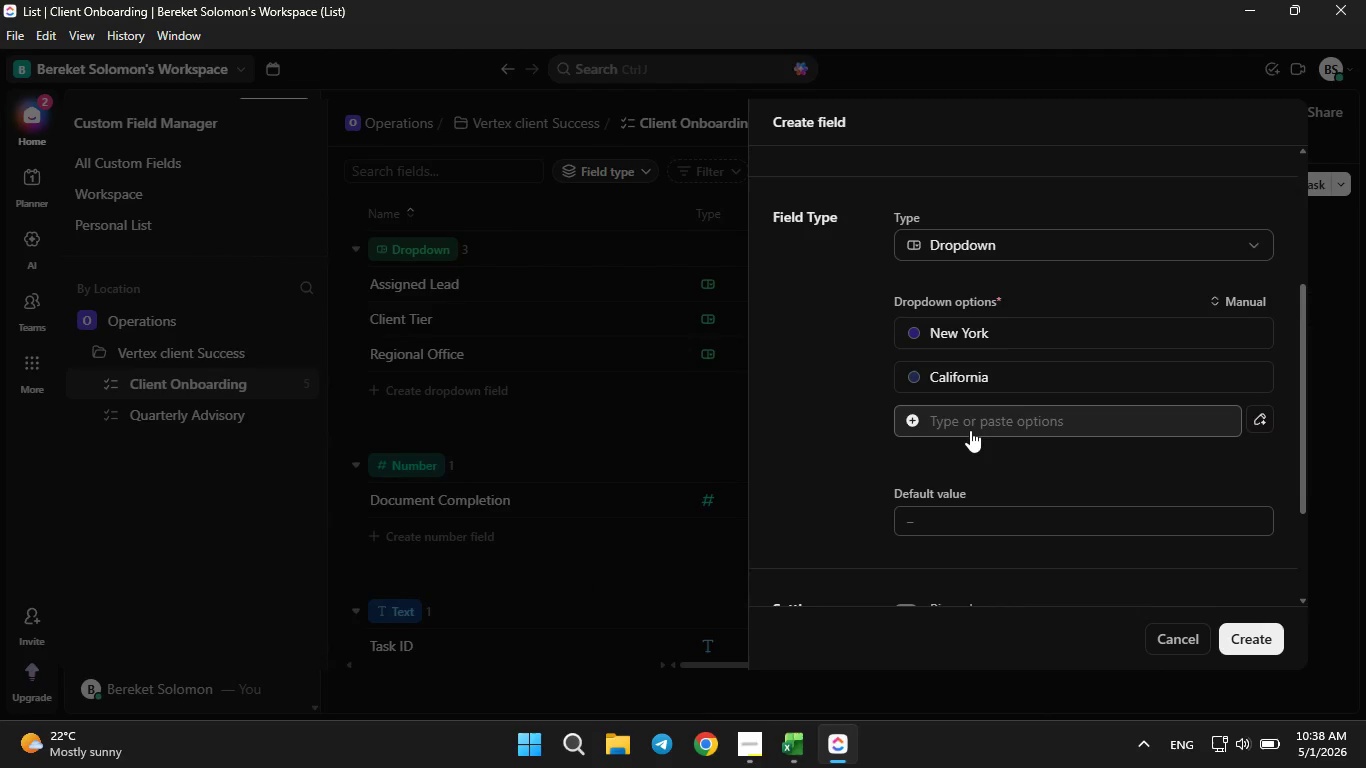 
left_click([968, 425])
 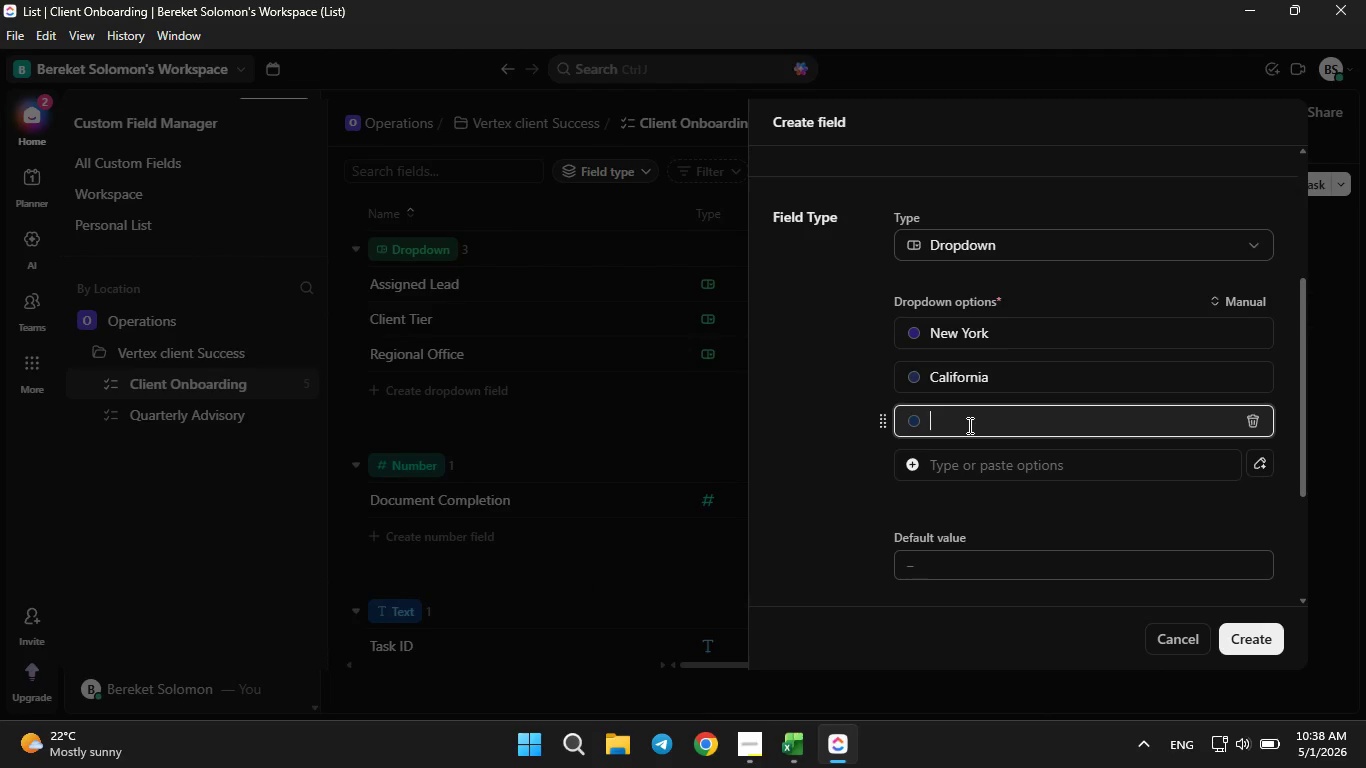 
type(O)
key(Backspace)
type(Illino)
 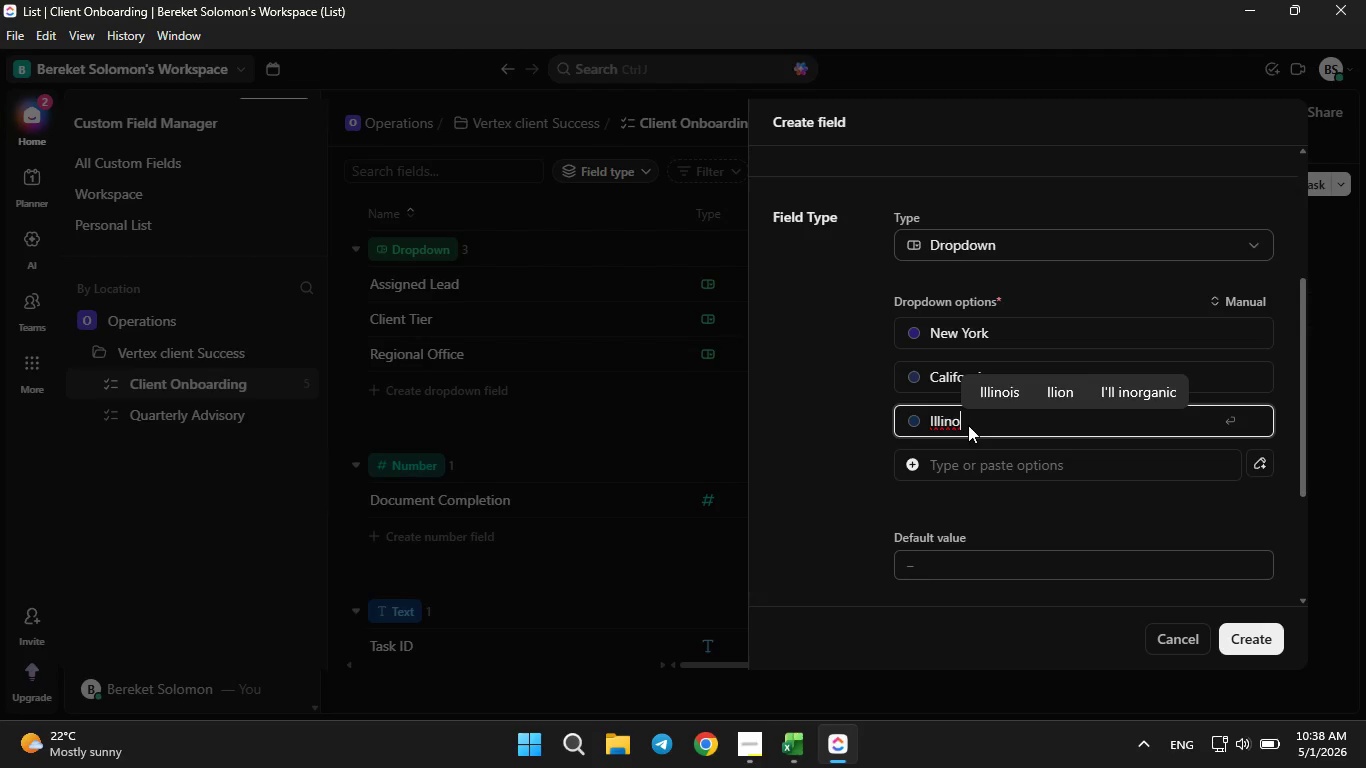 
type(is)
 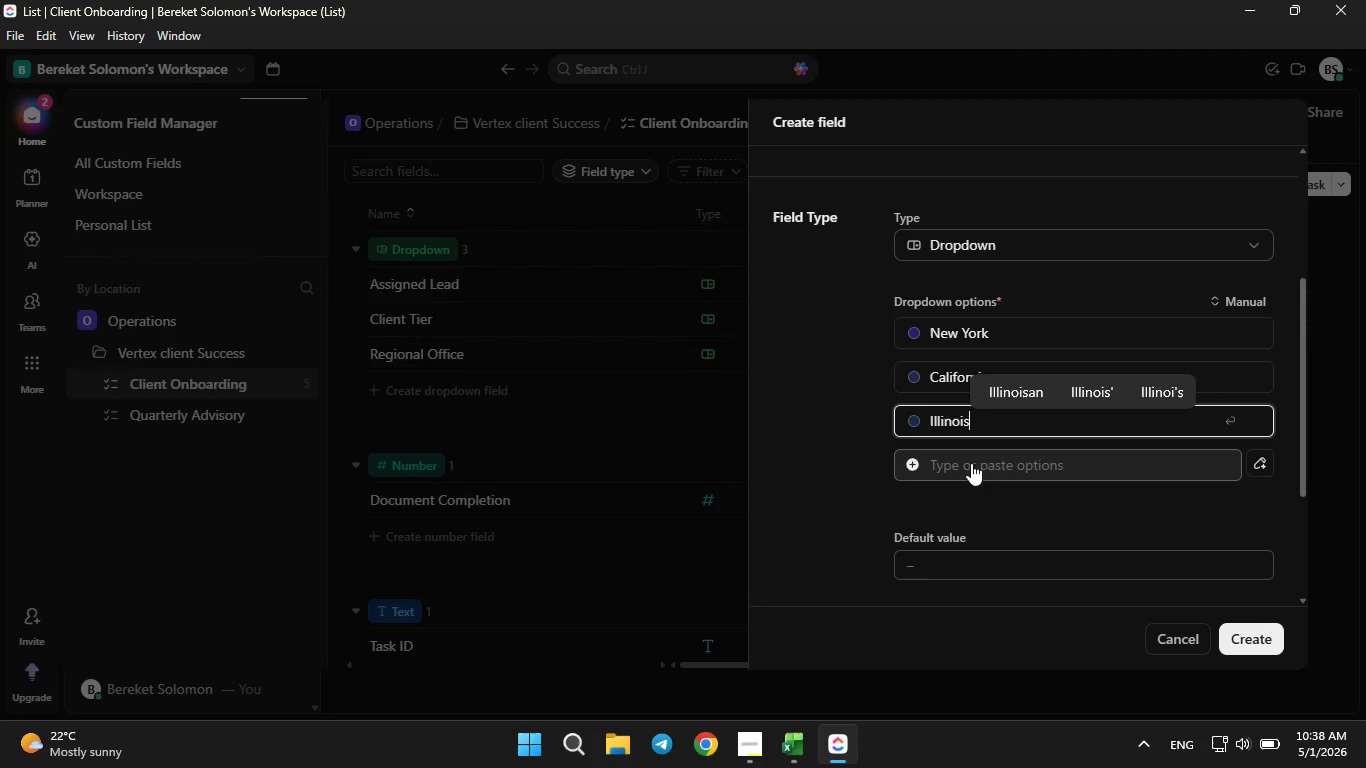 
left_click([972, 464])
 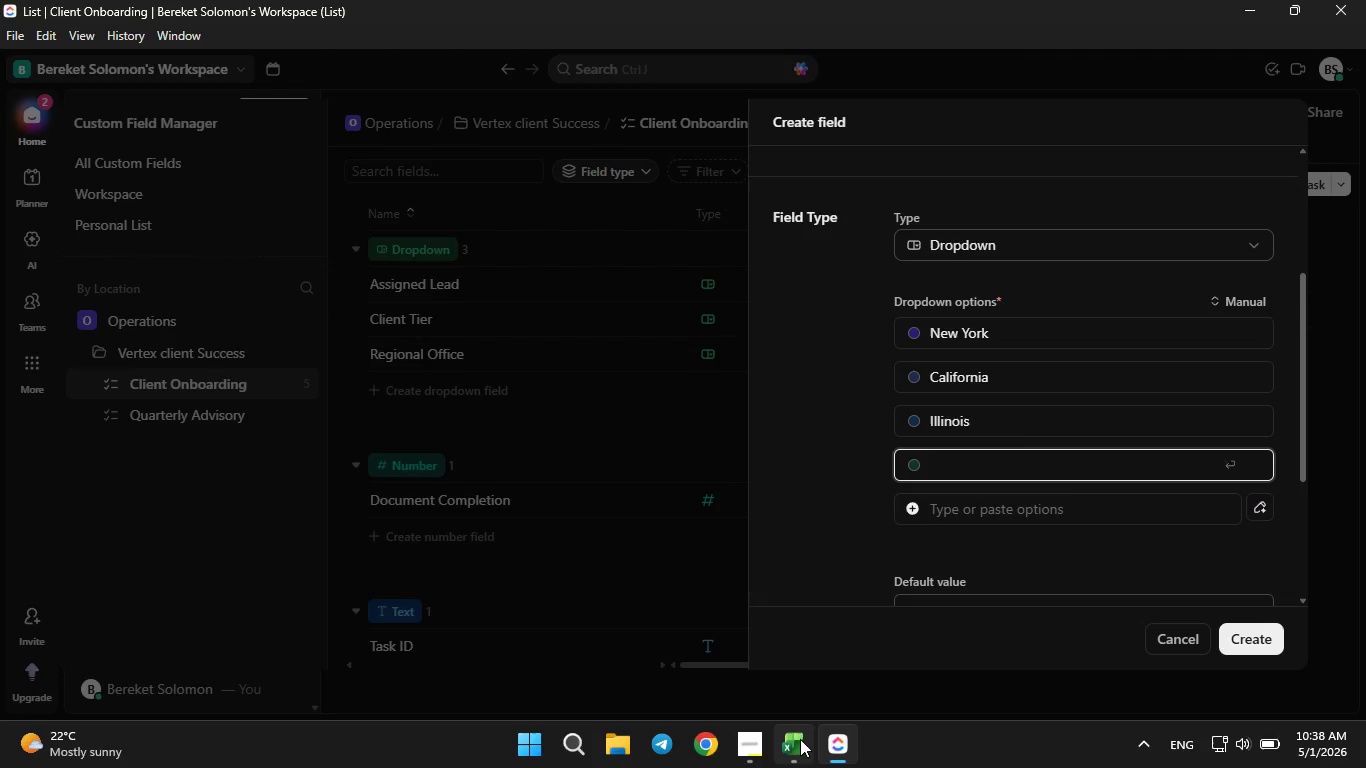 
left_click([795, 745])
 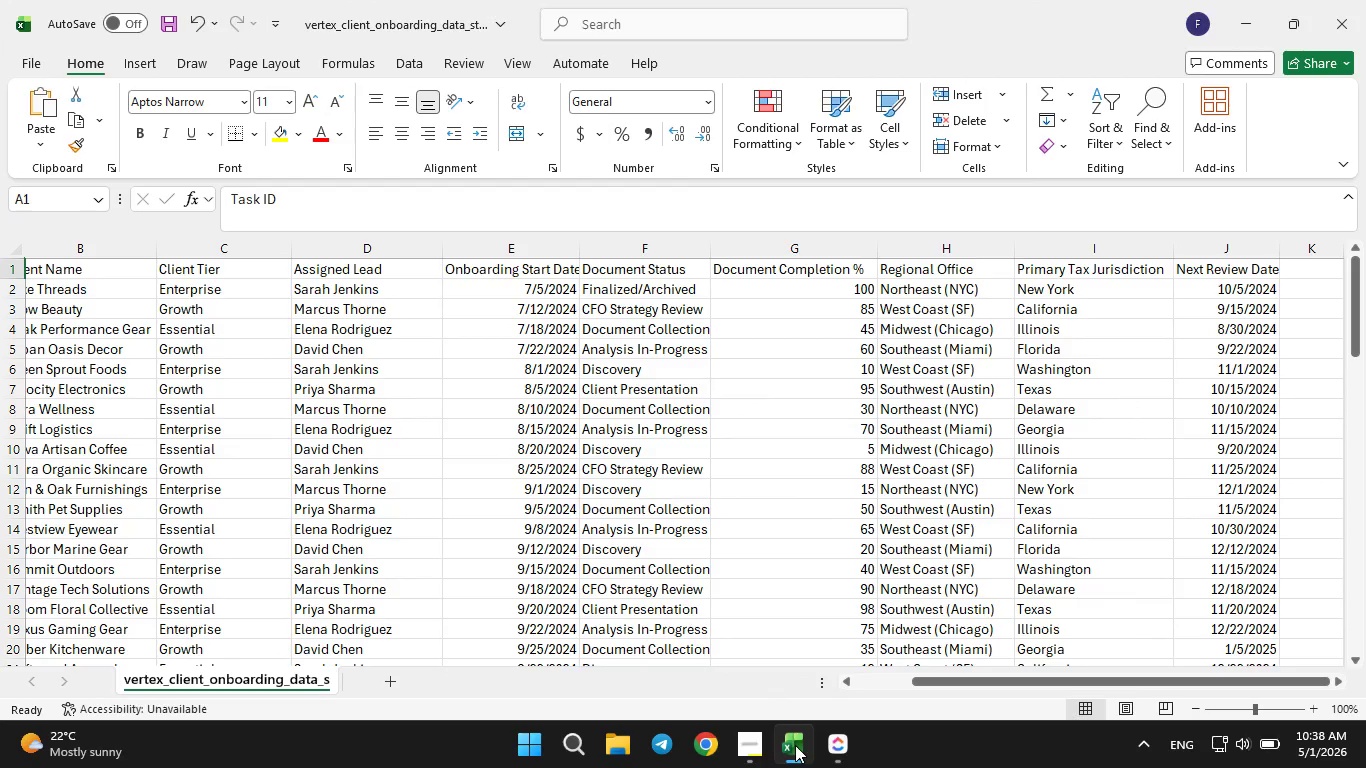 
left_click([795, 745])
 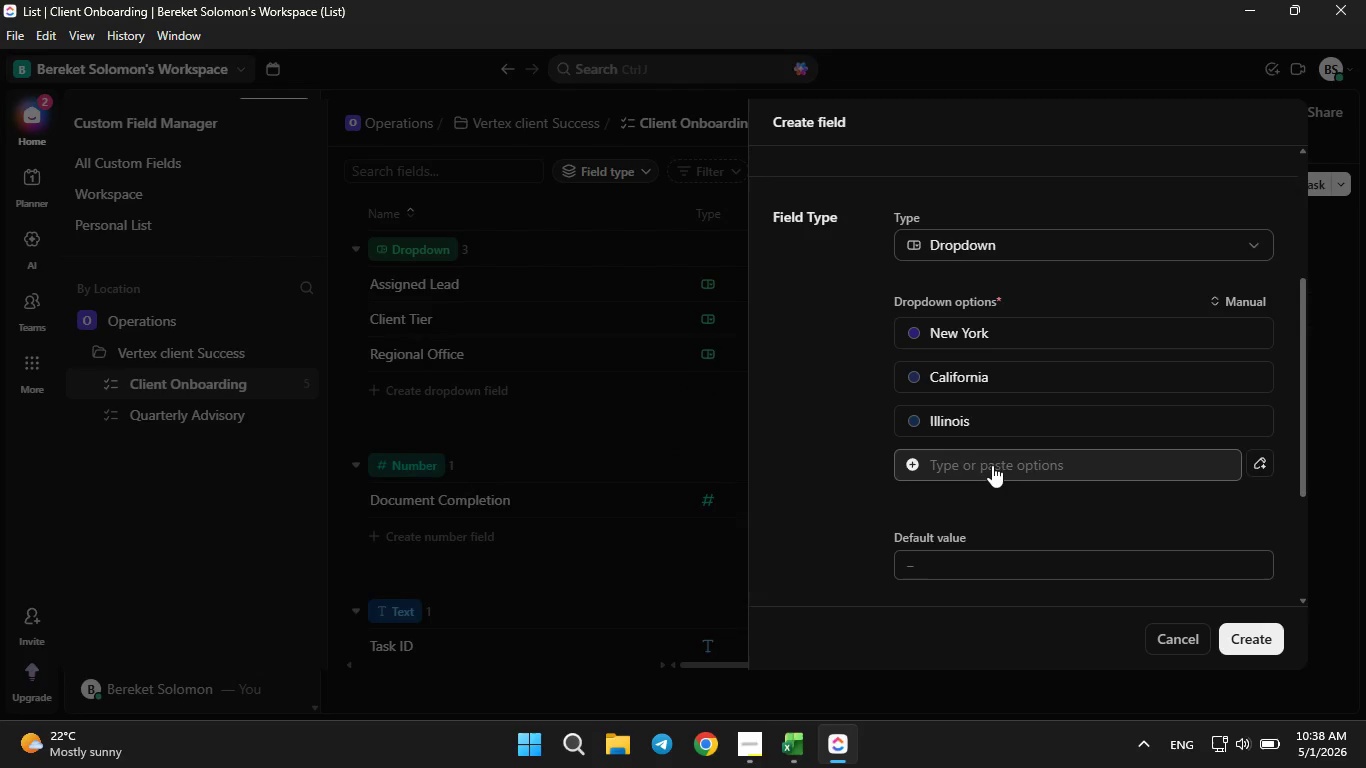 
left_click([988, 458])
 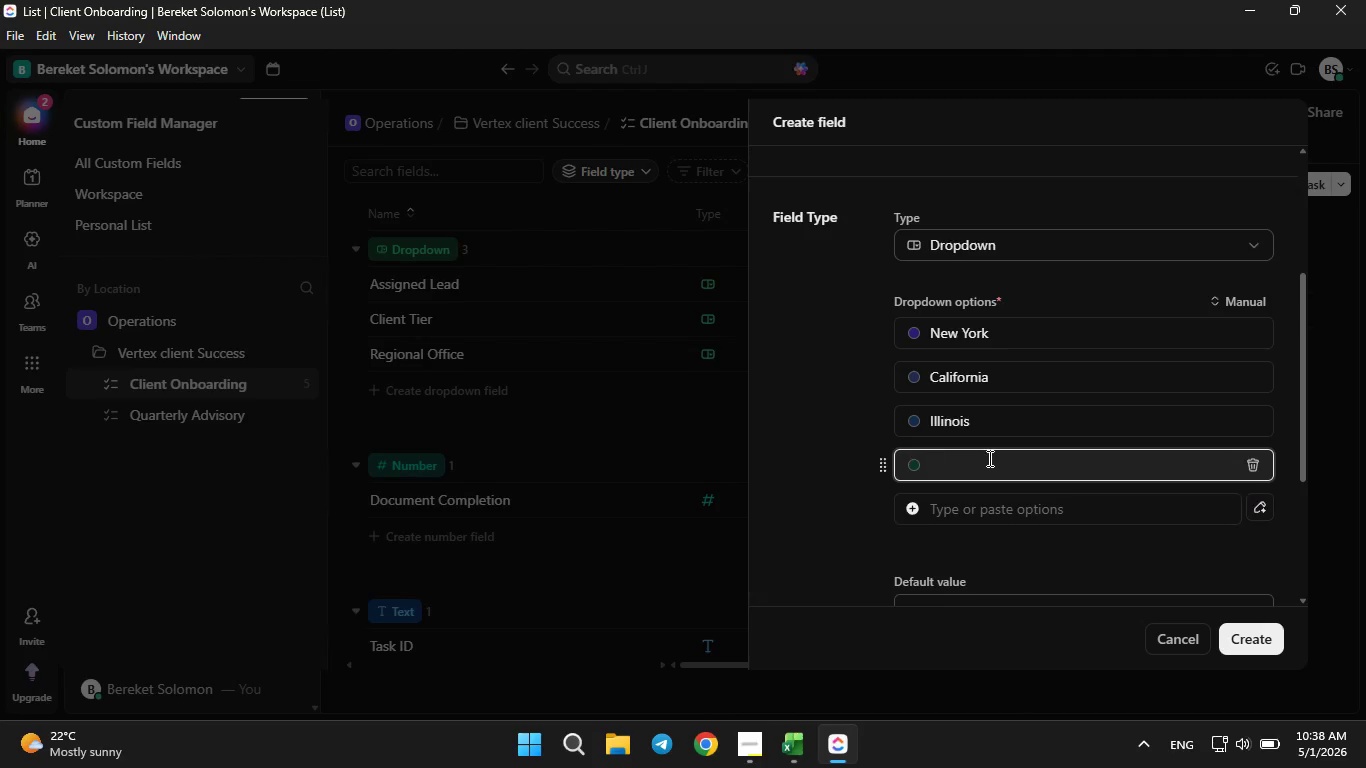 
type(Florida)
 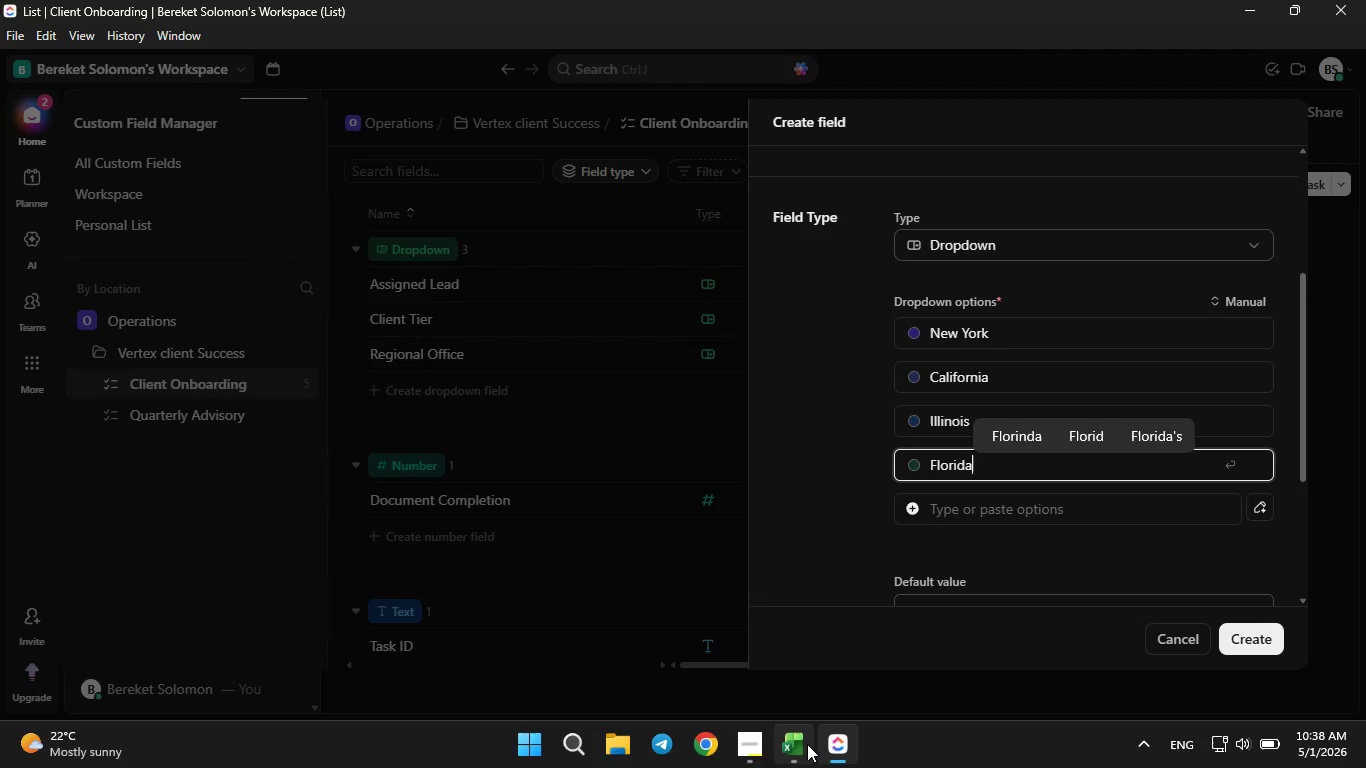 
left_click([805, 745])
 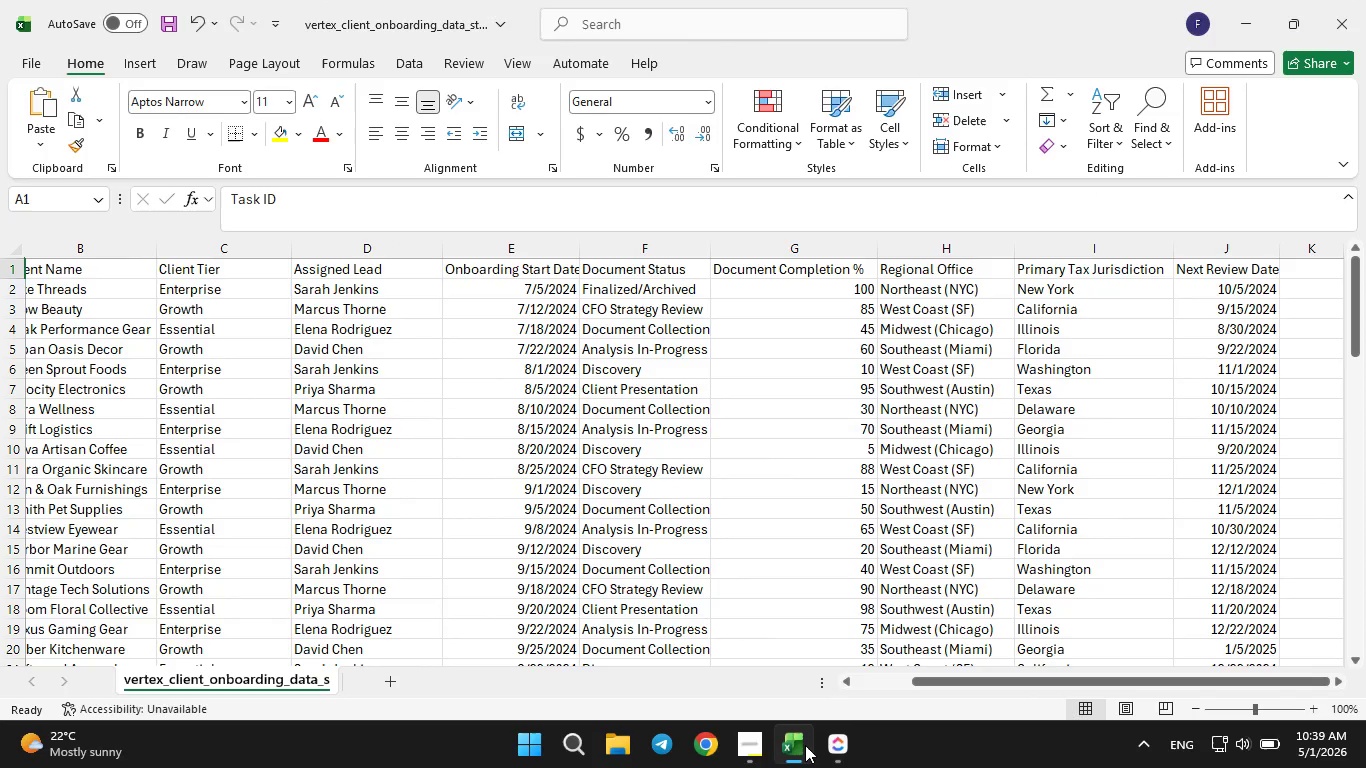 
left_click([805, 745])
 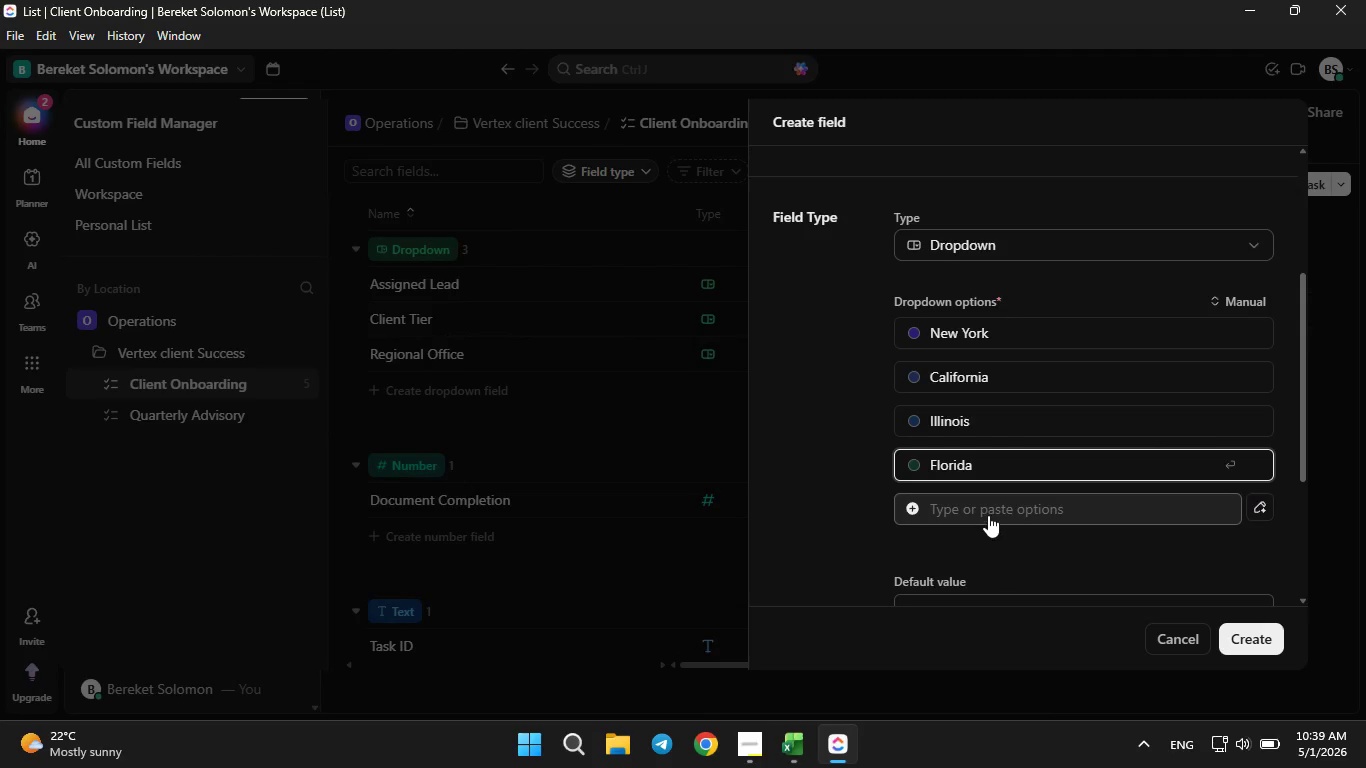 
left_click([987, 512])
 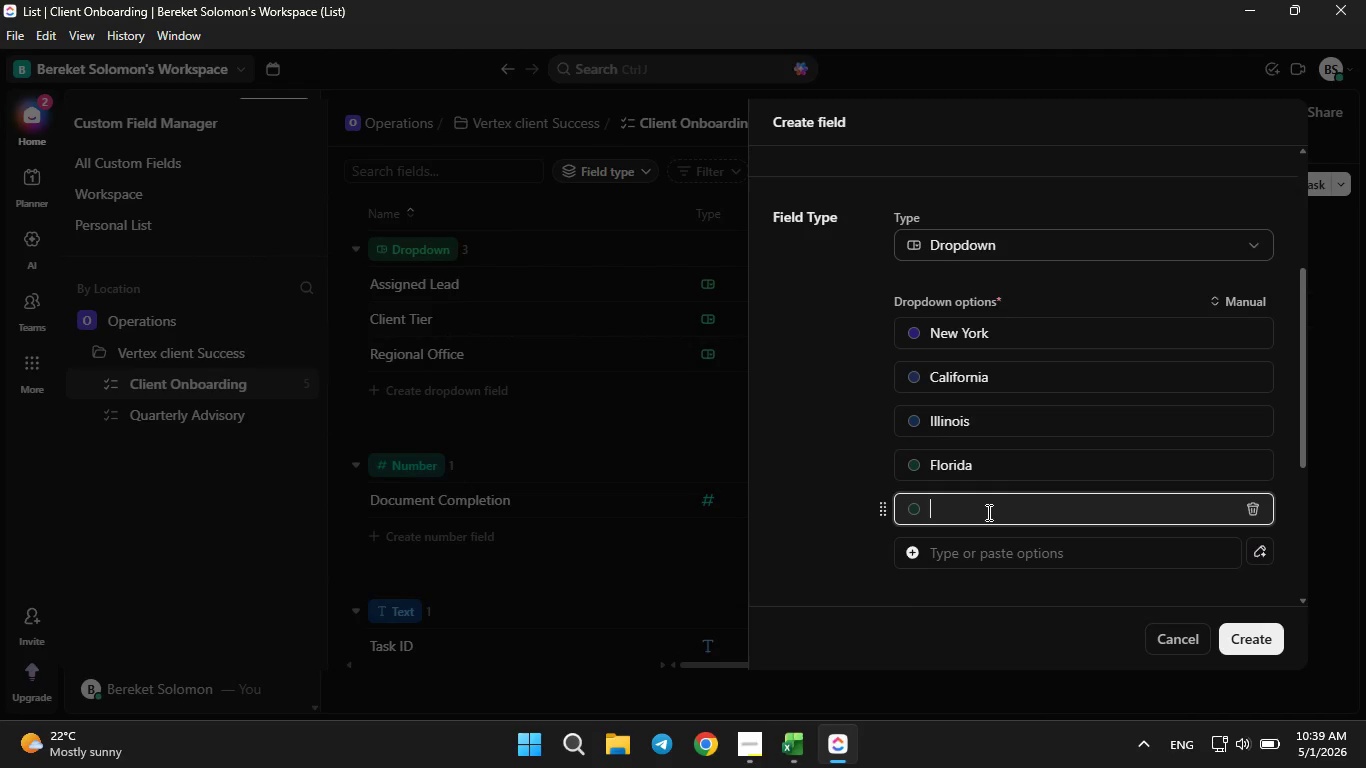 
type(Washin)
 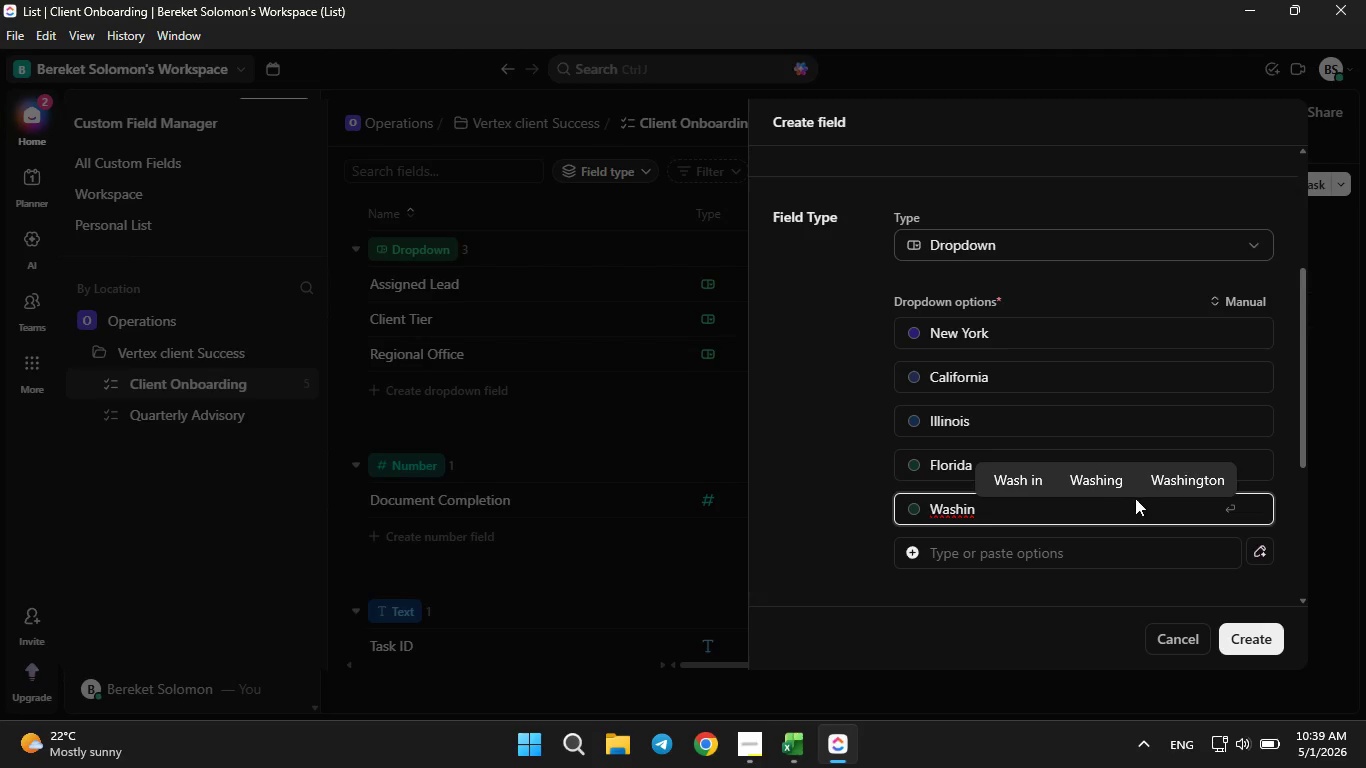 
left_click([1162, 483])
 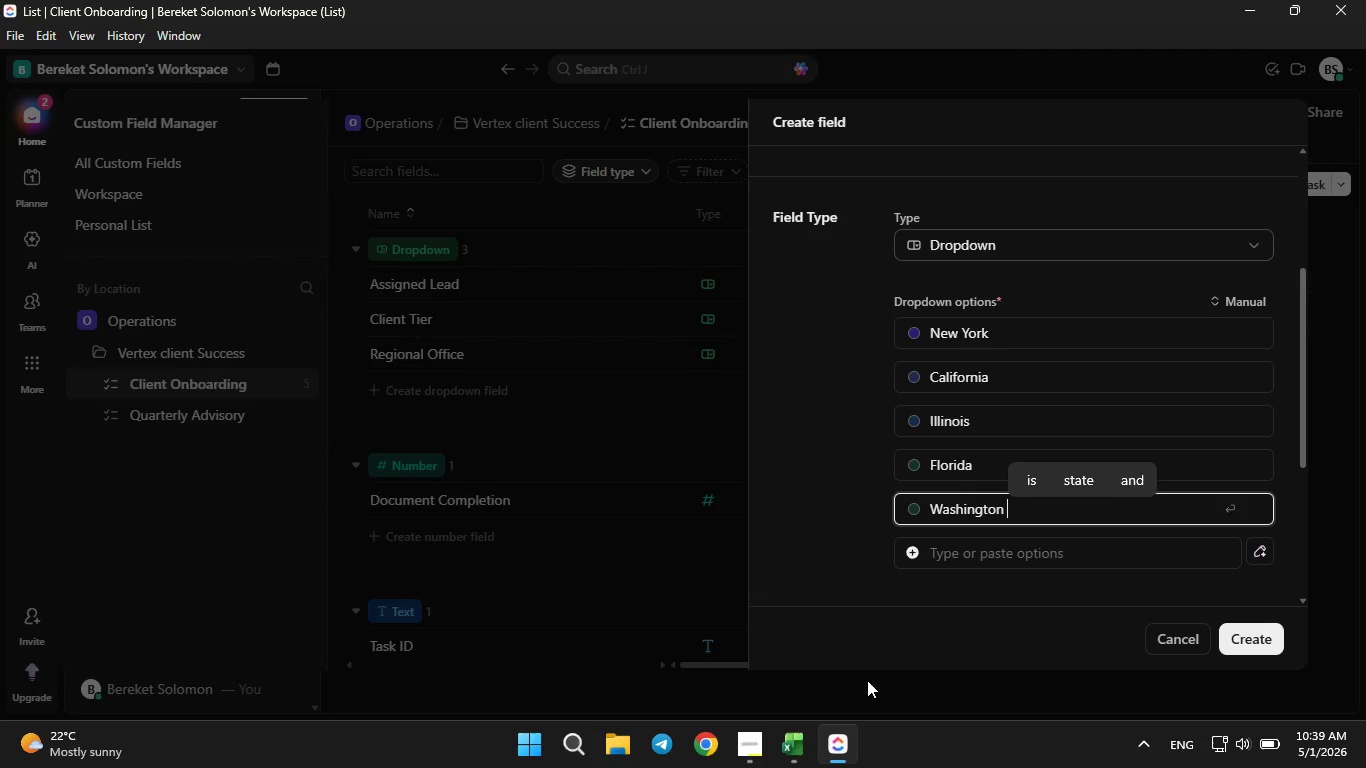 
left_click([801, 743])
 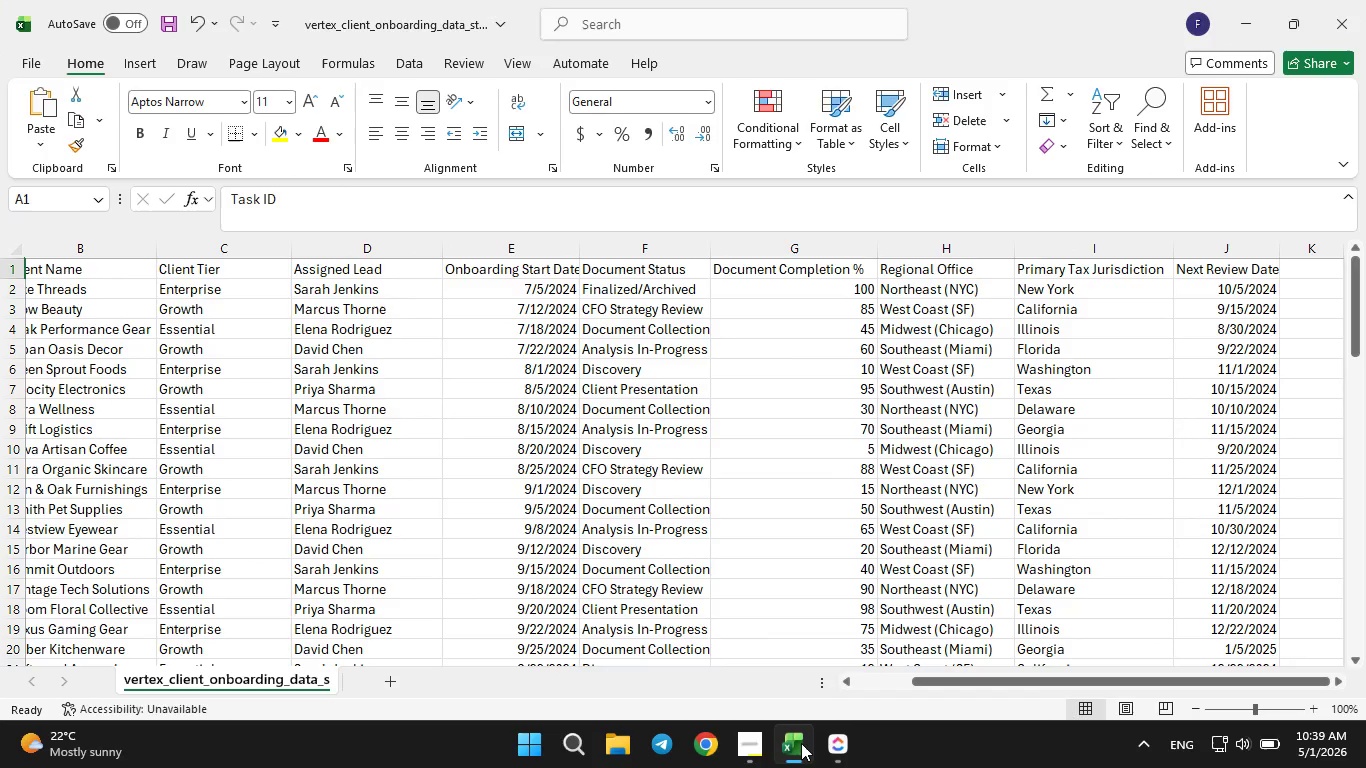 
left_click([801, 743])
 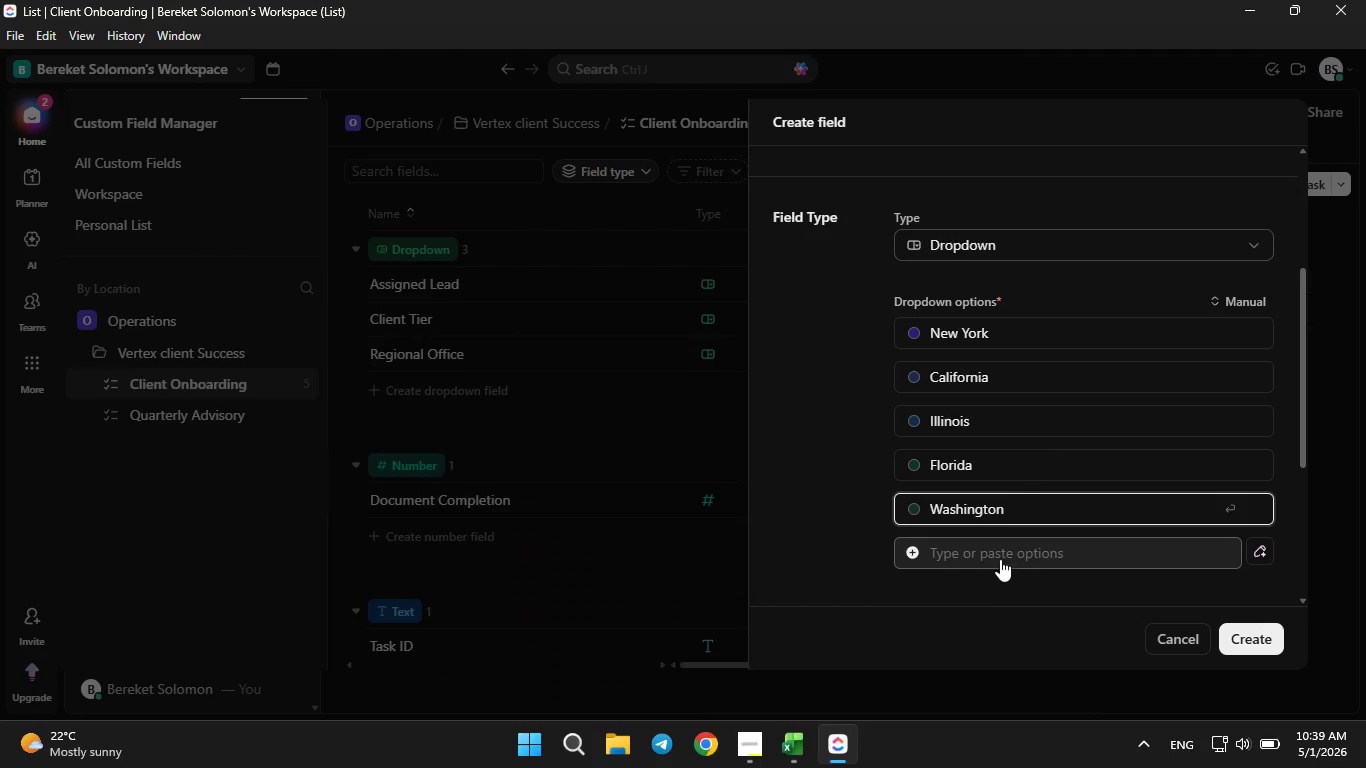 
left_click([1000, 554])
 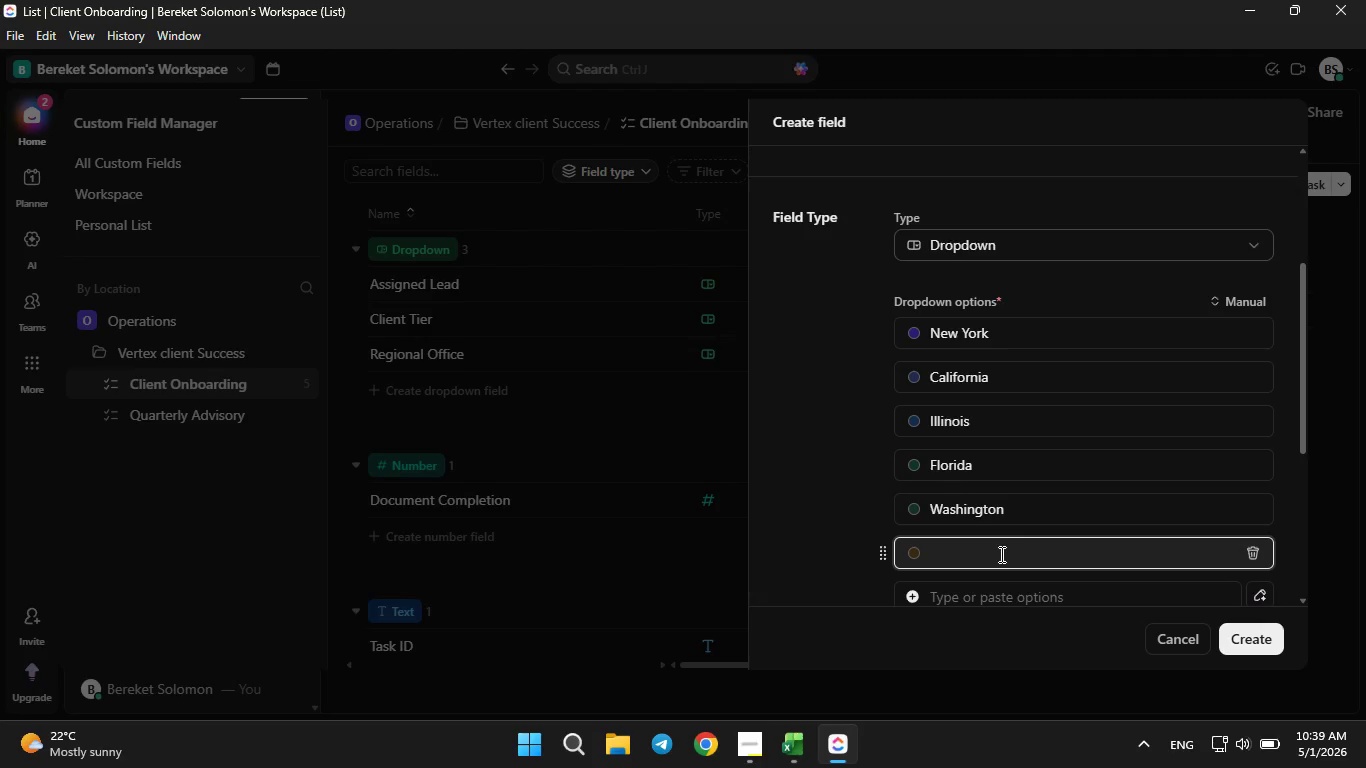 
type(Texas)
 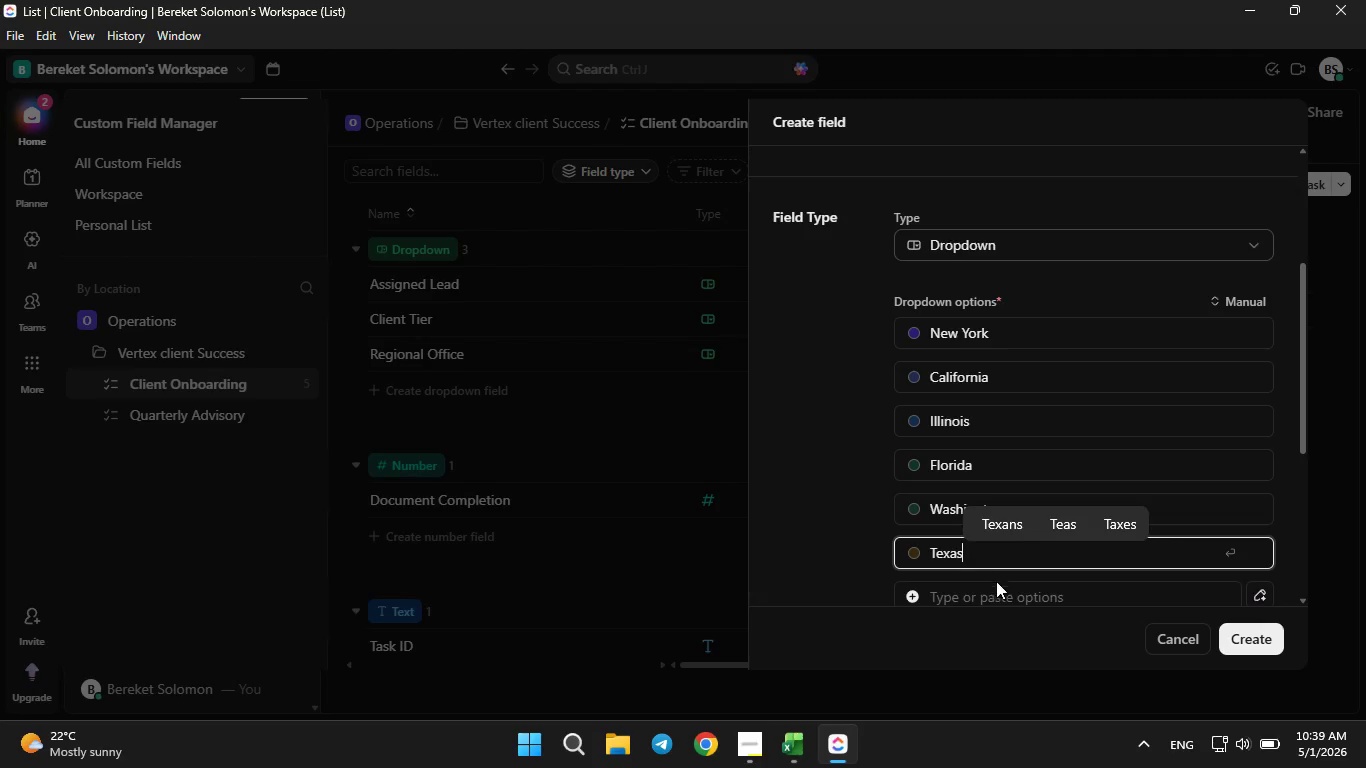 
left_click([996, 589])
 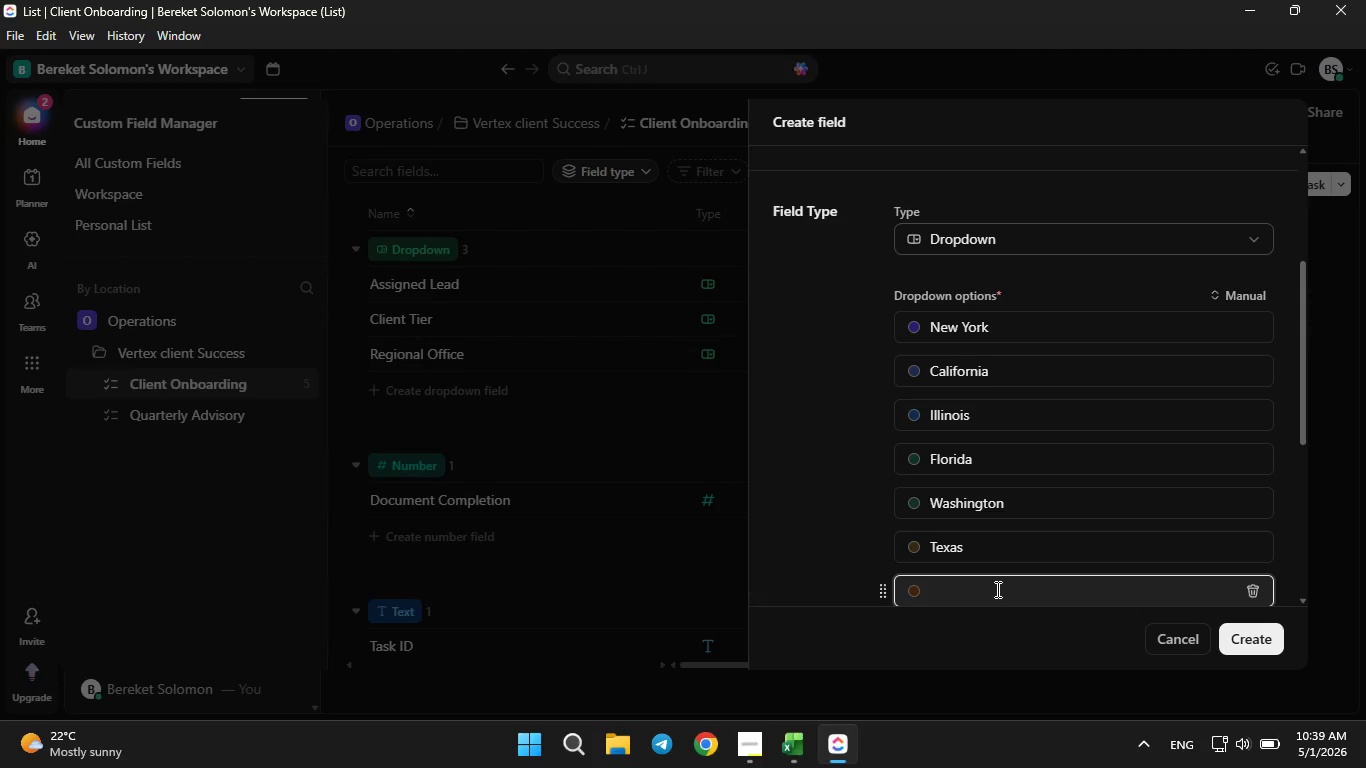 
type(Dalewar)
 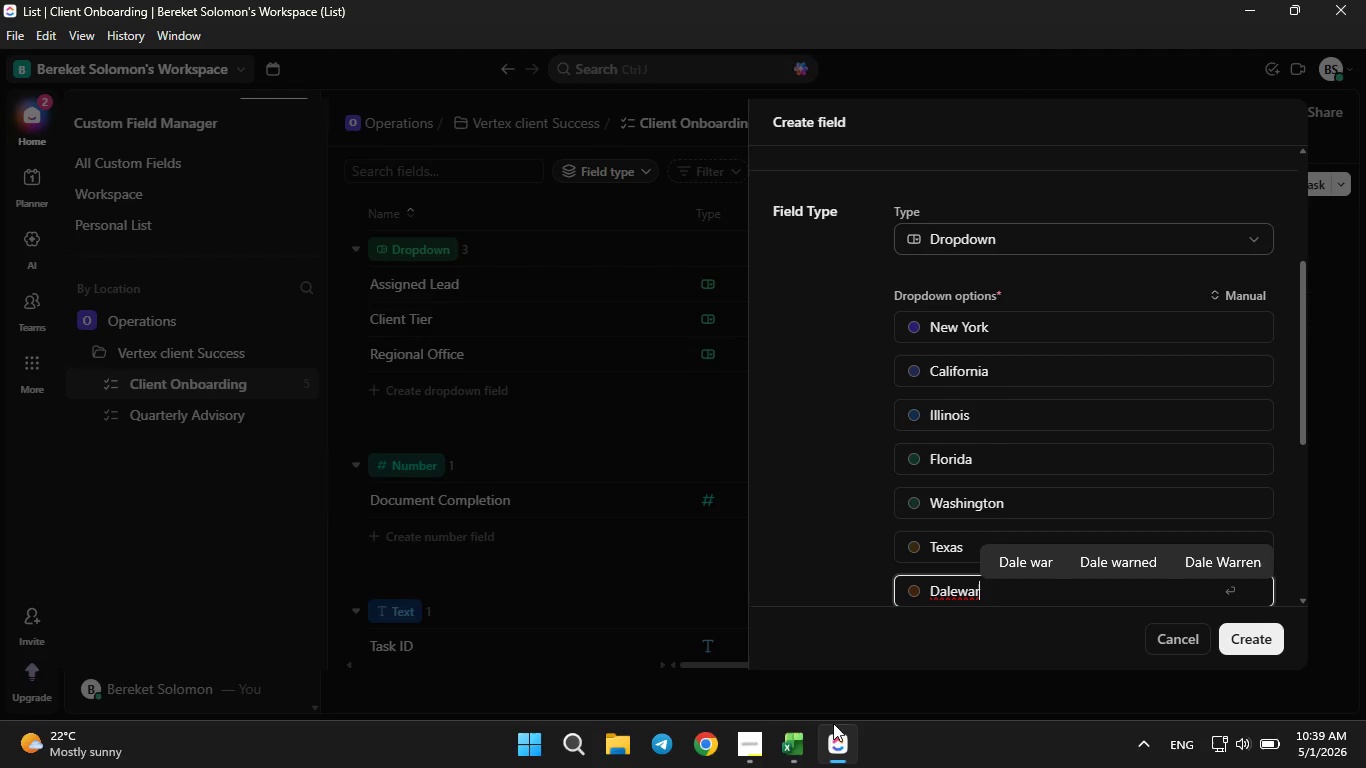 
left_click([783, 754])
 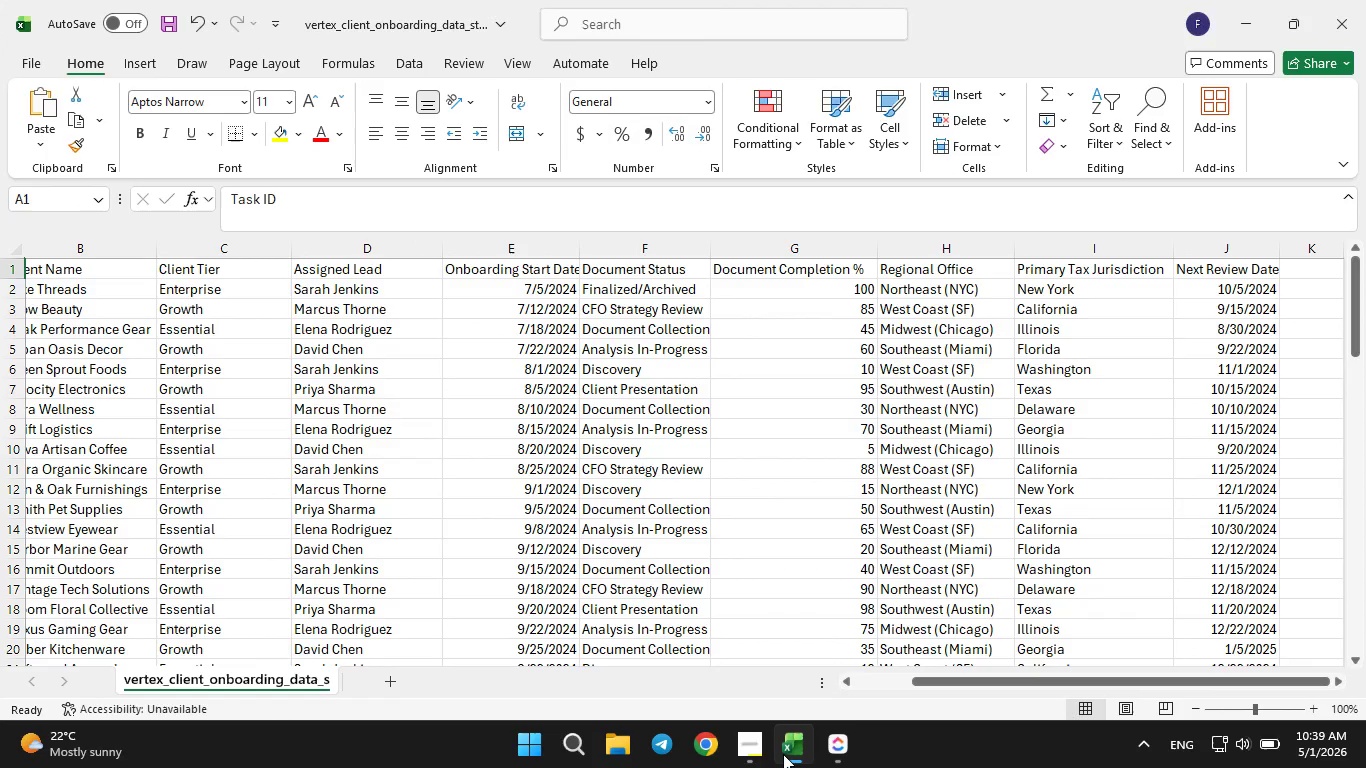 
left_click([783, 754])
 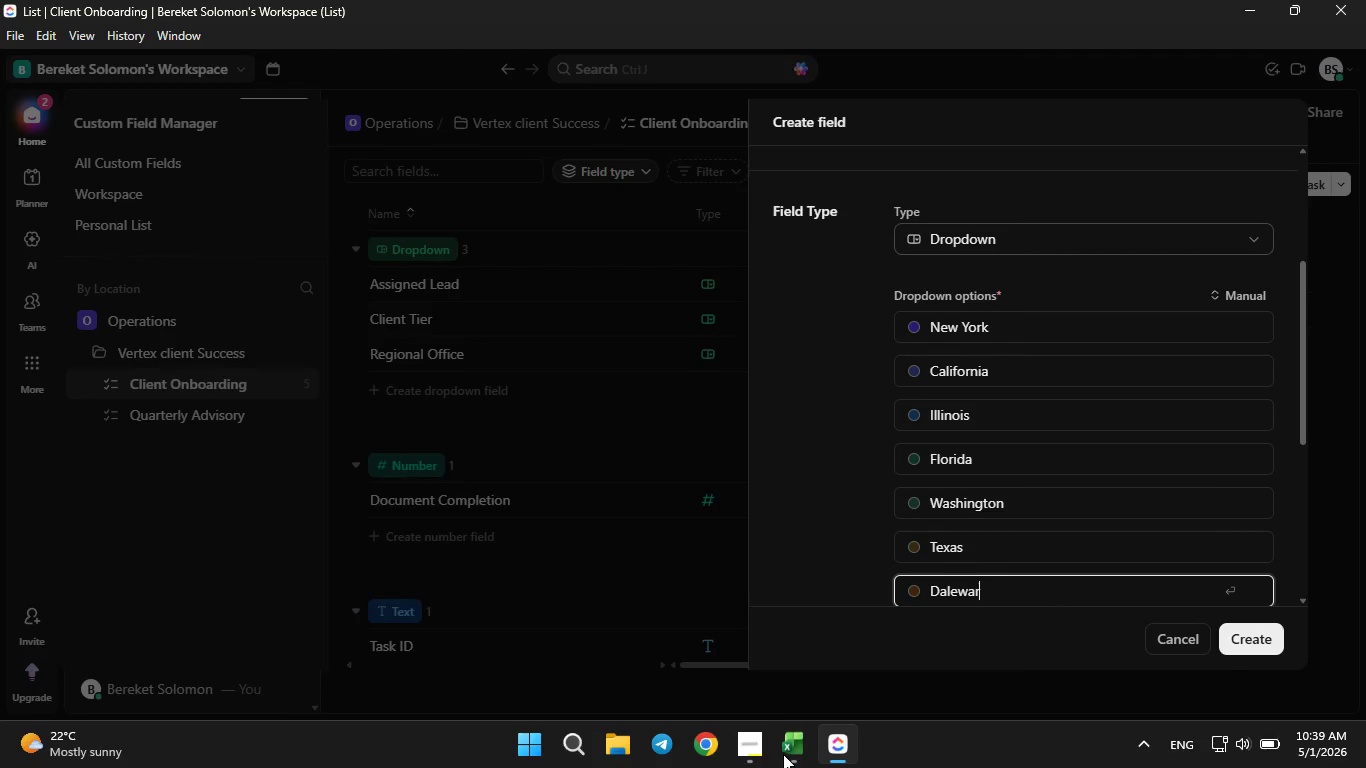 
key(Backspace)
key(Backspace)
key(Backspace)
key(Backspace)
key(Backspace)
key(Backspace)
type(el)
 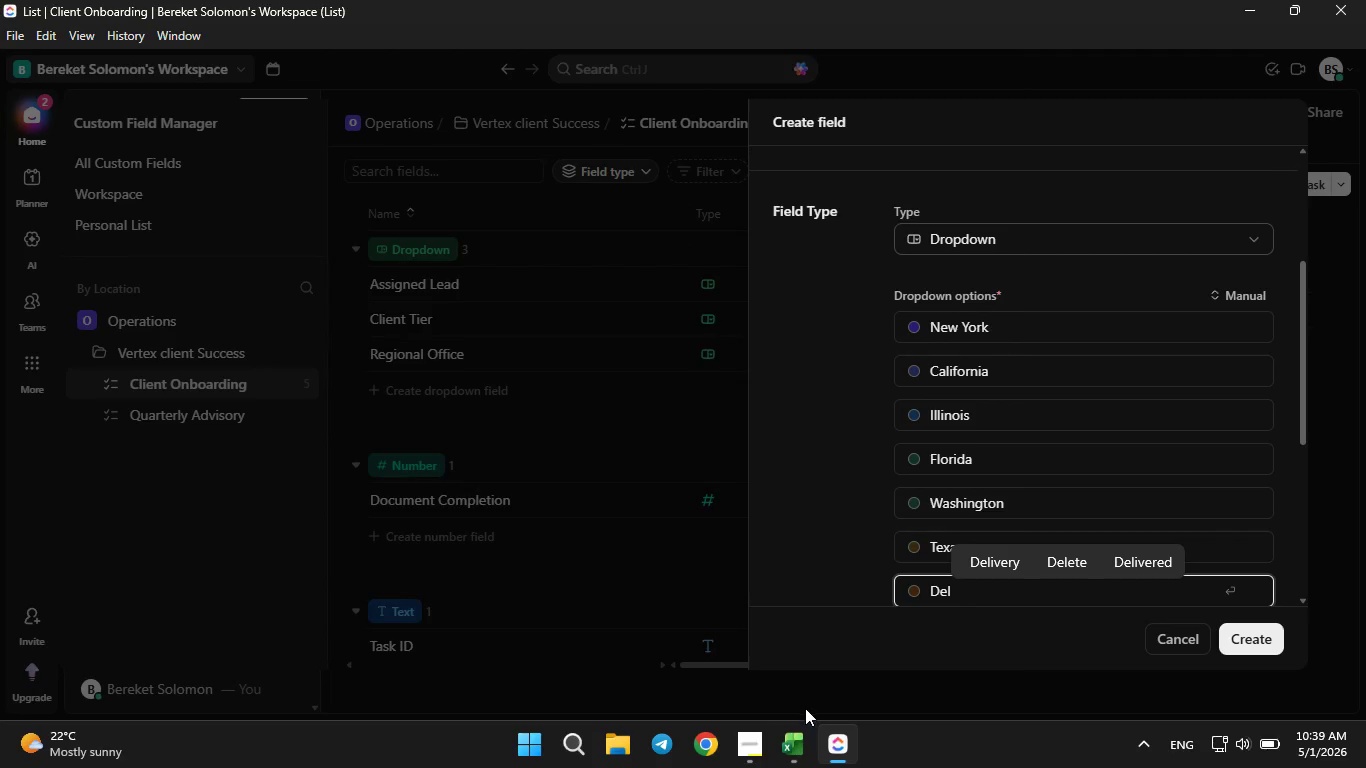 
left_click([799, 742])
 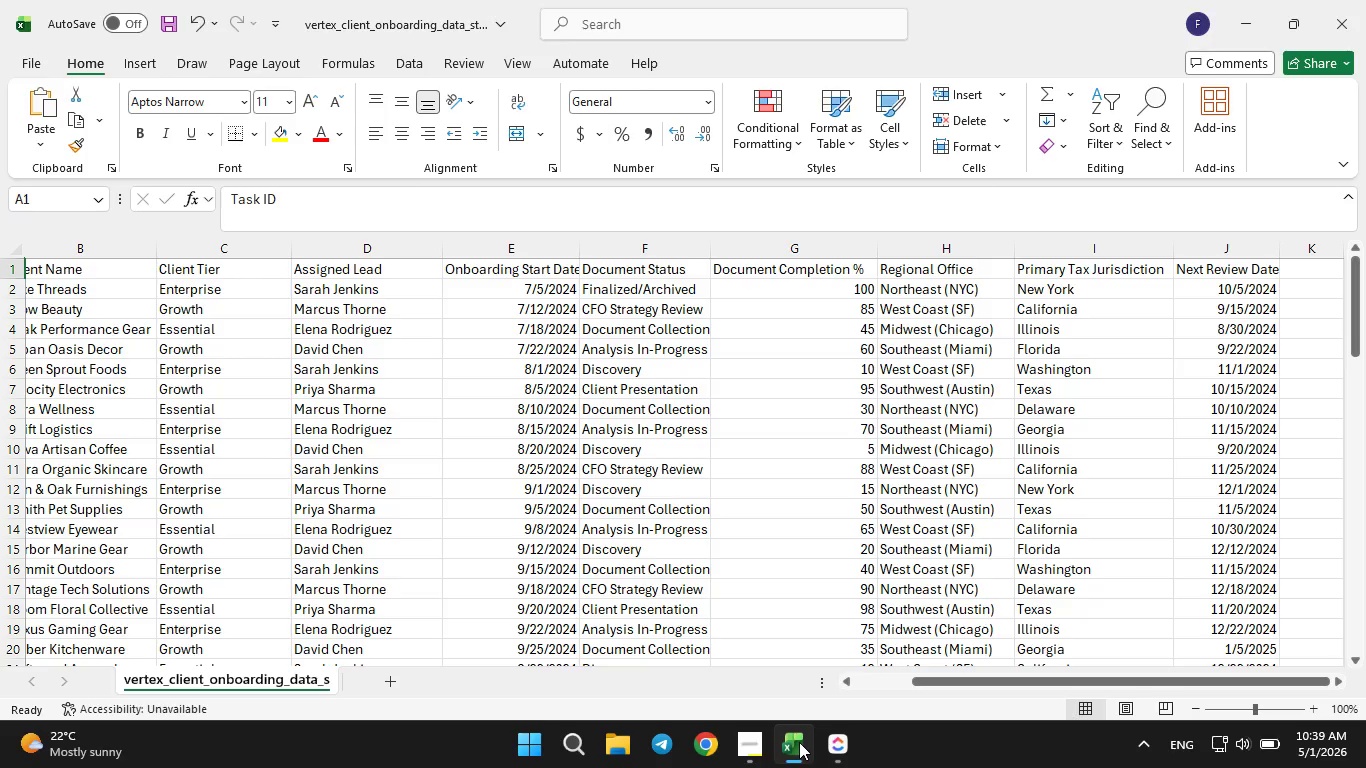 
left_click([799, 742])
 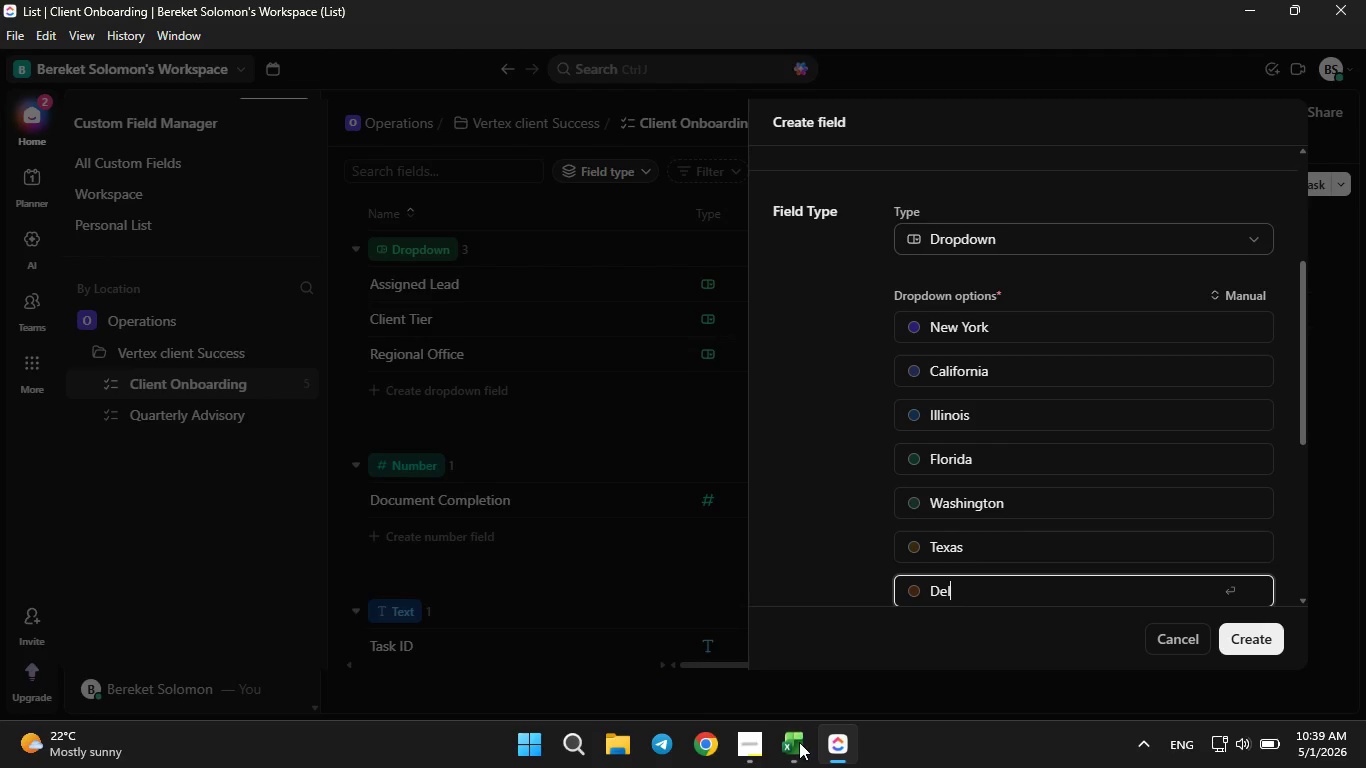 
type(aw)
 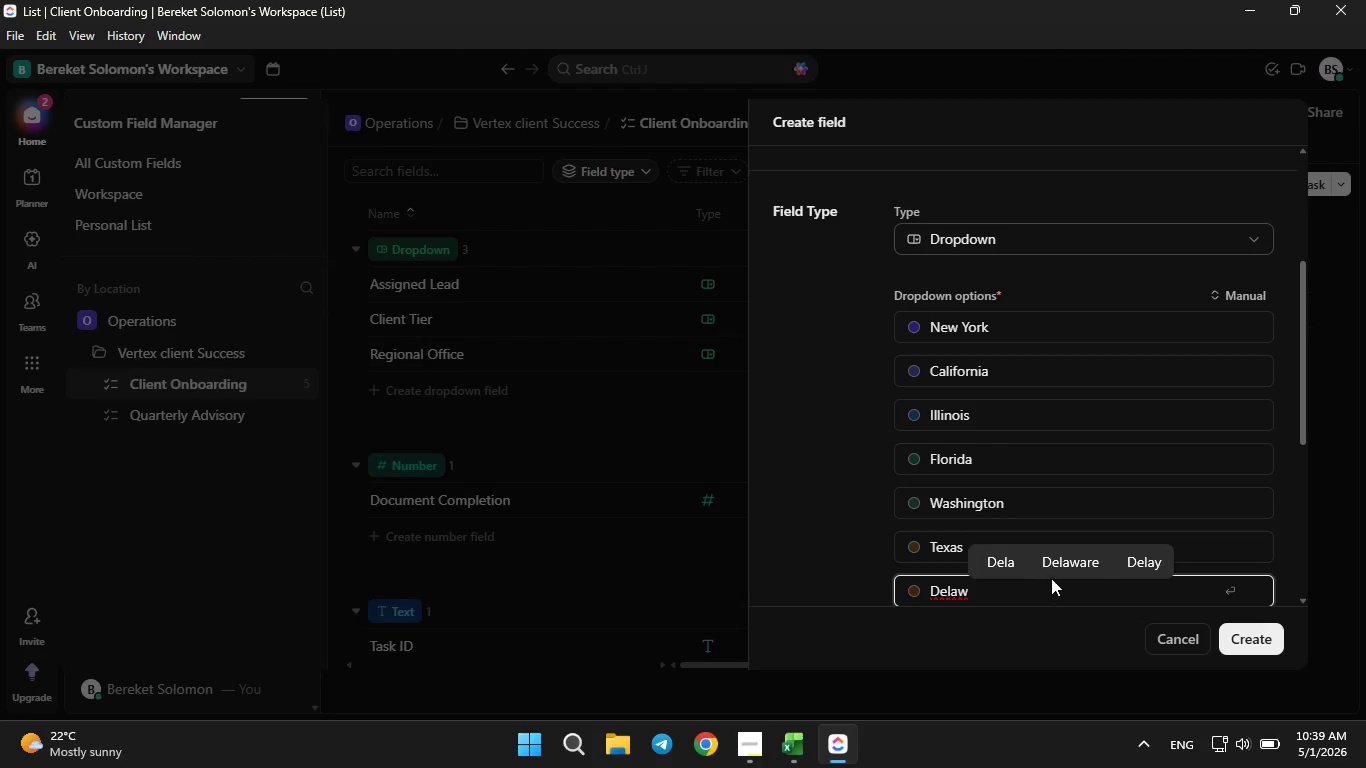 
left_click([1059, 570])
 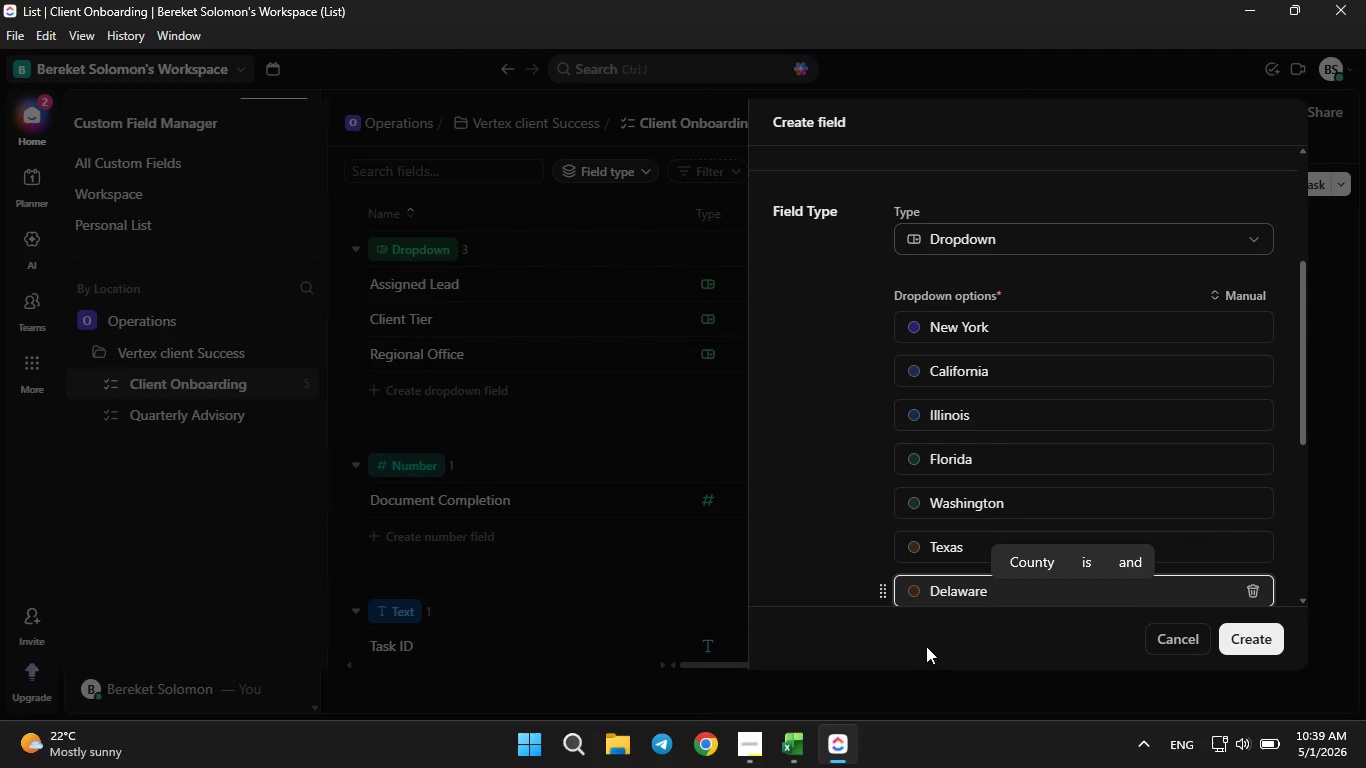 
left_click([795, 748])
 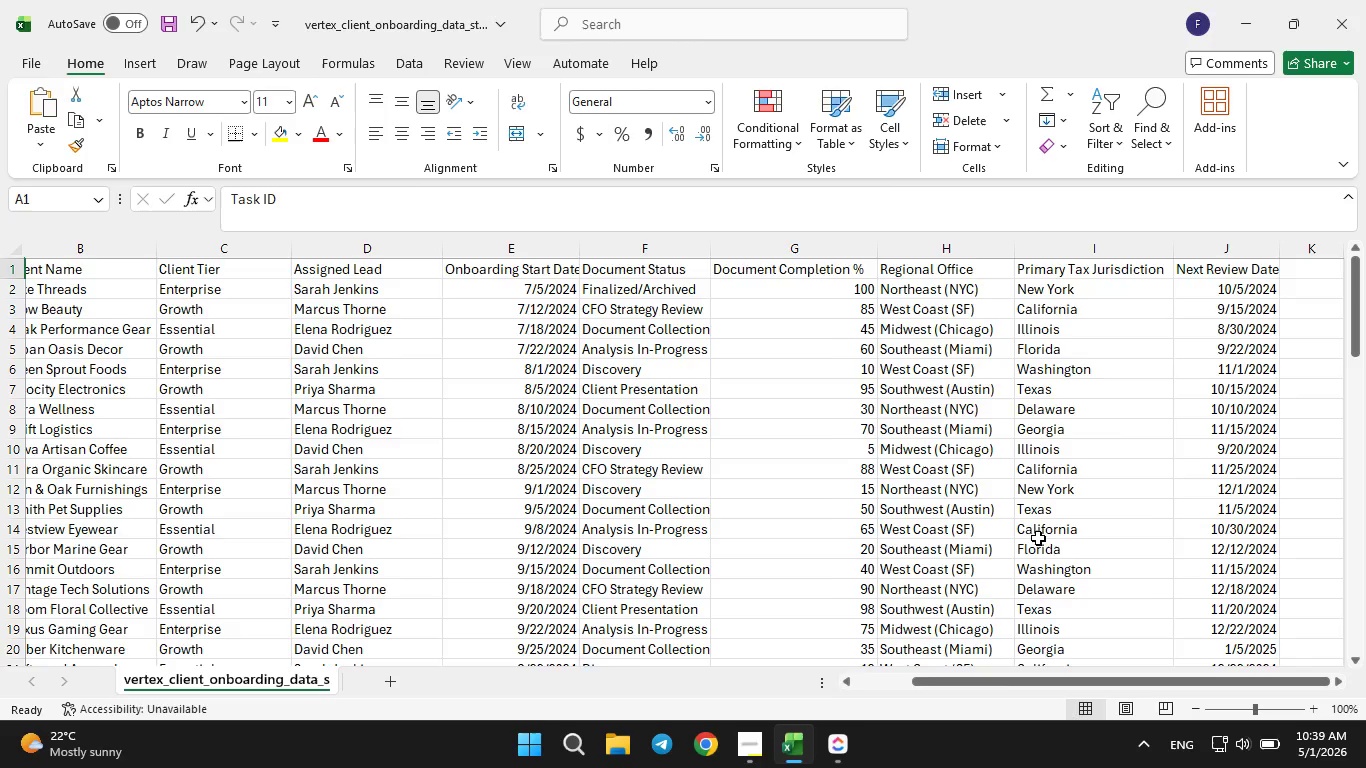 
wait(9.78)
 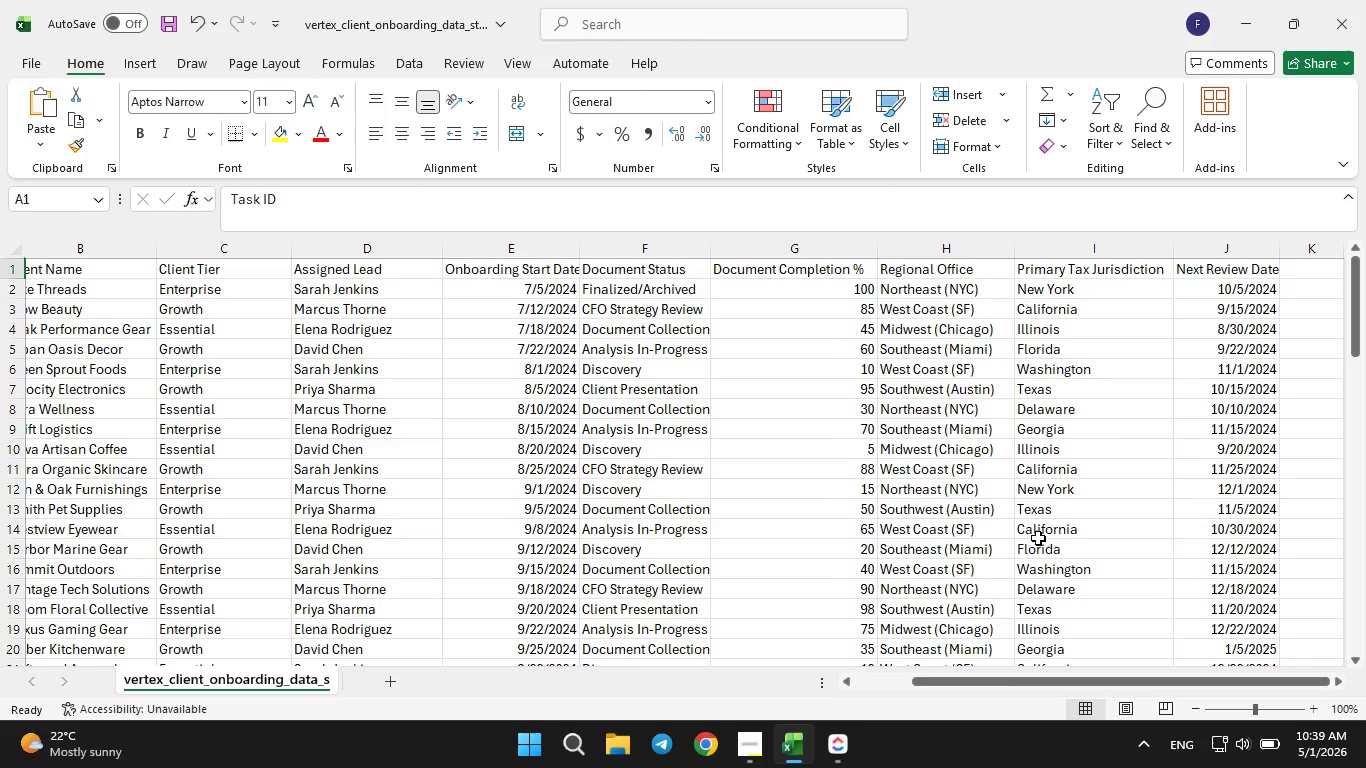 
left_click([837, 751])
 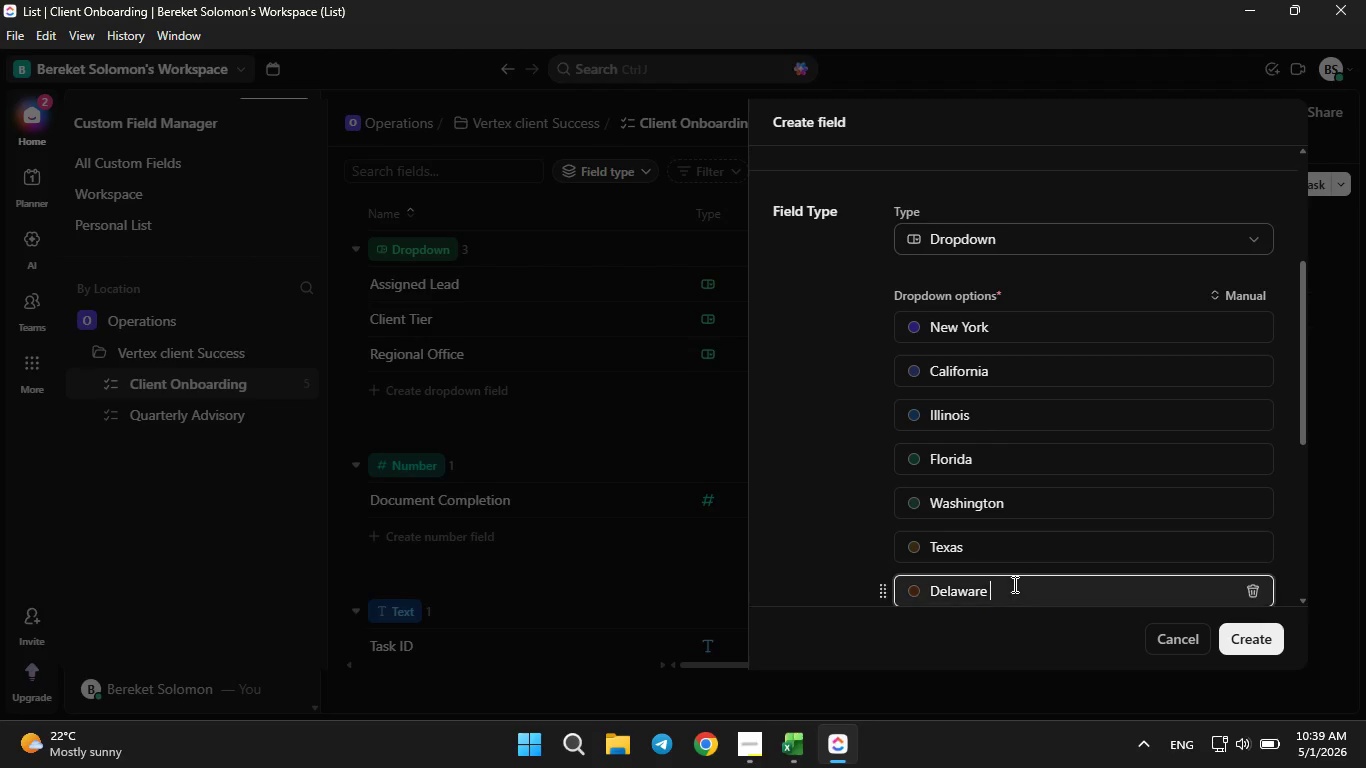 
scroll: coordinate [1013, 584], scroll_direction: down, amount: 2.0
 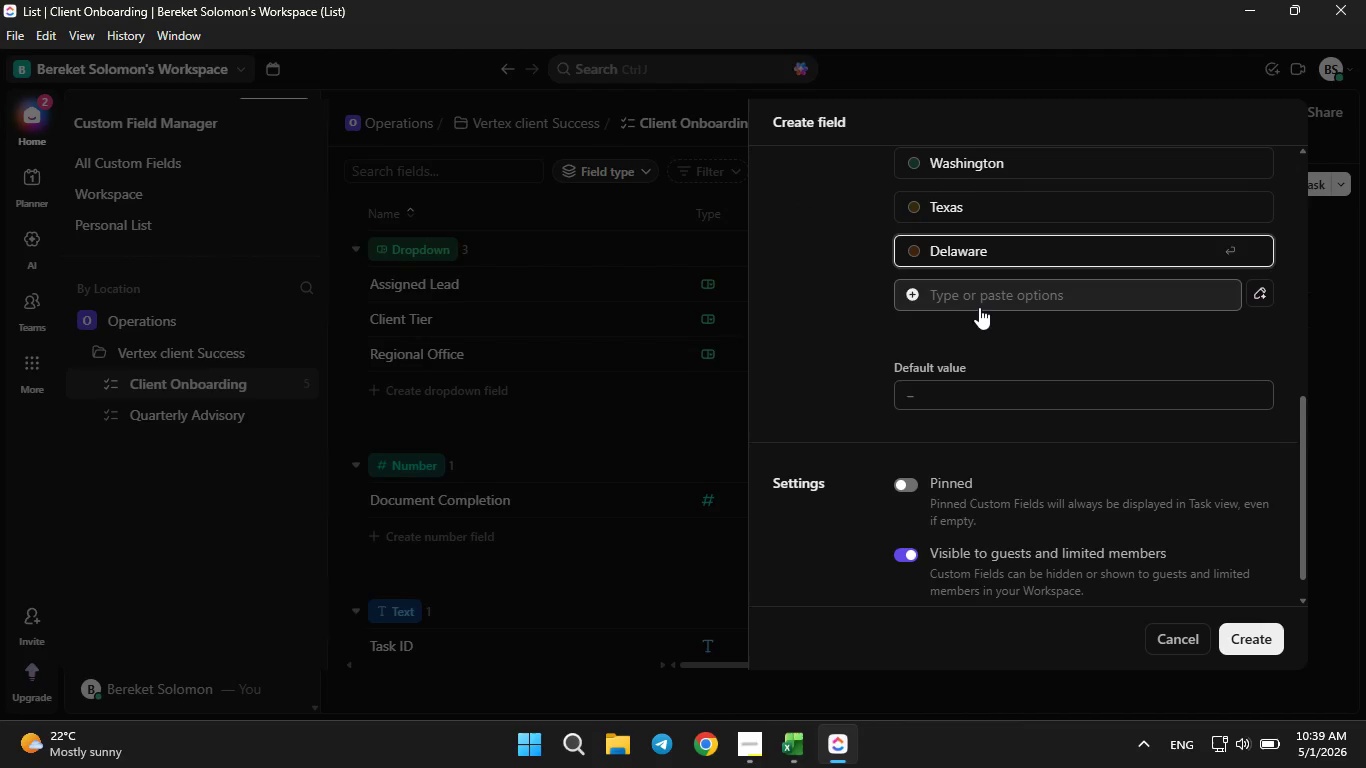 
left_click([979, 305])
 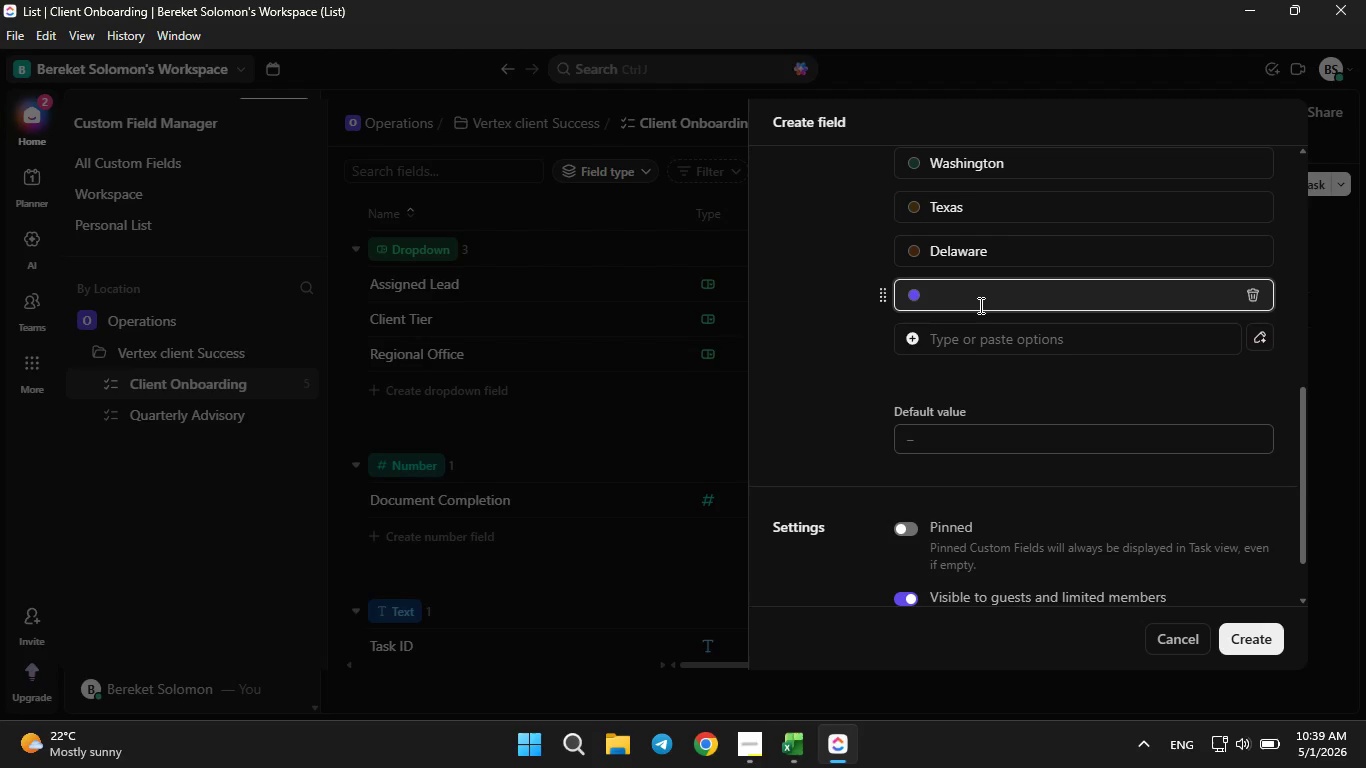 
type(Gor)
key(Backspace)
key(Backspace)
type(orgia)
 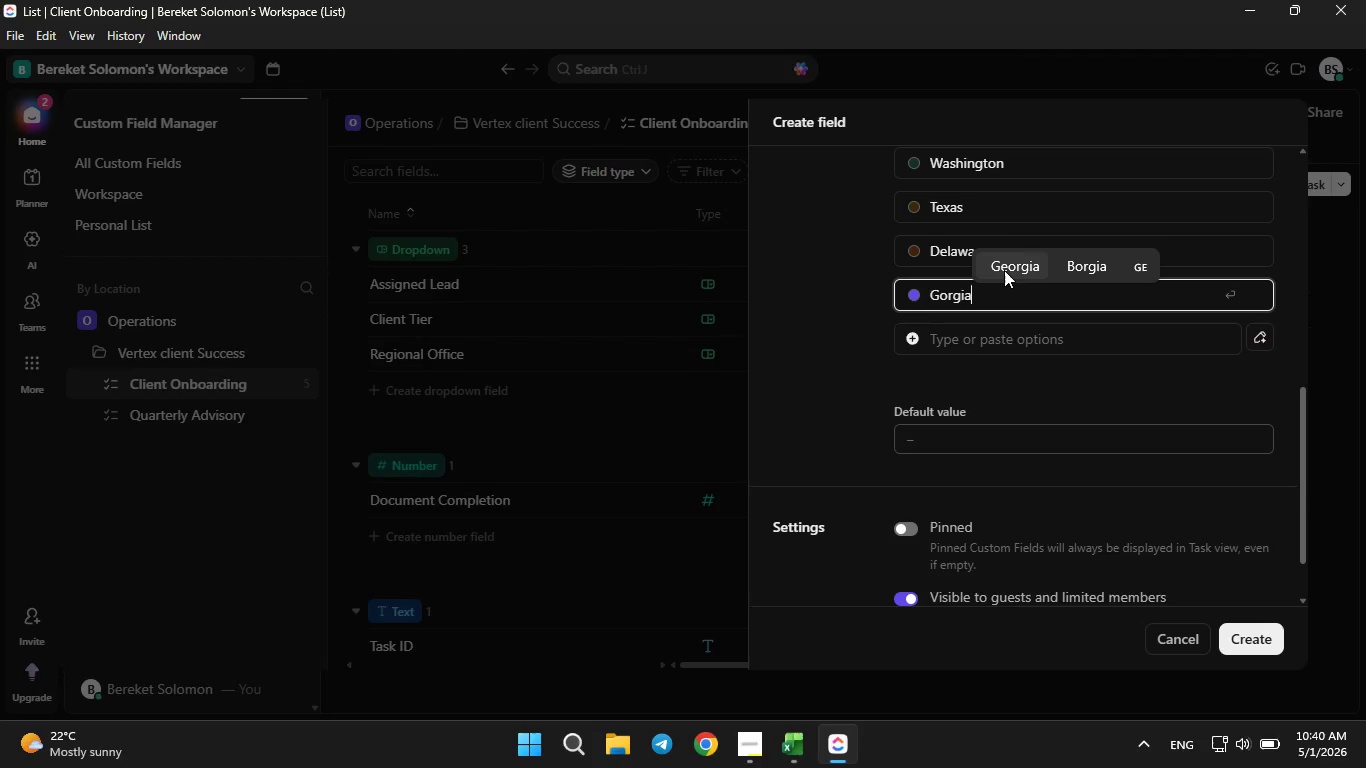 
left_click([1004, 270])
 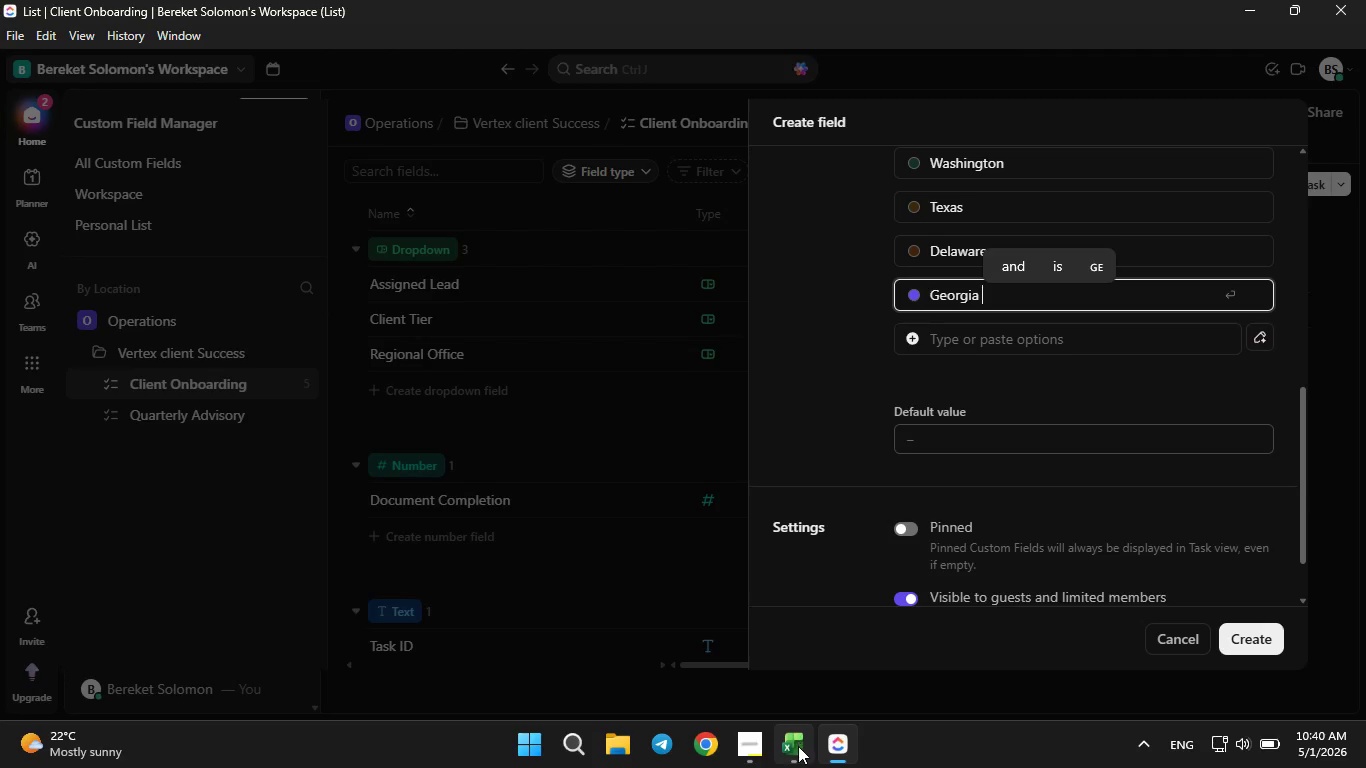 
left_click([798, 747])
 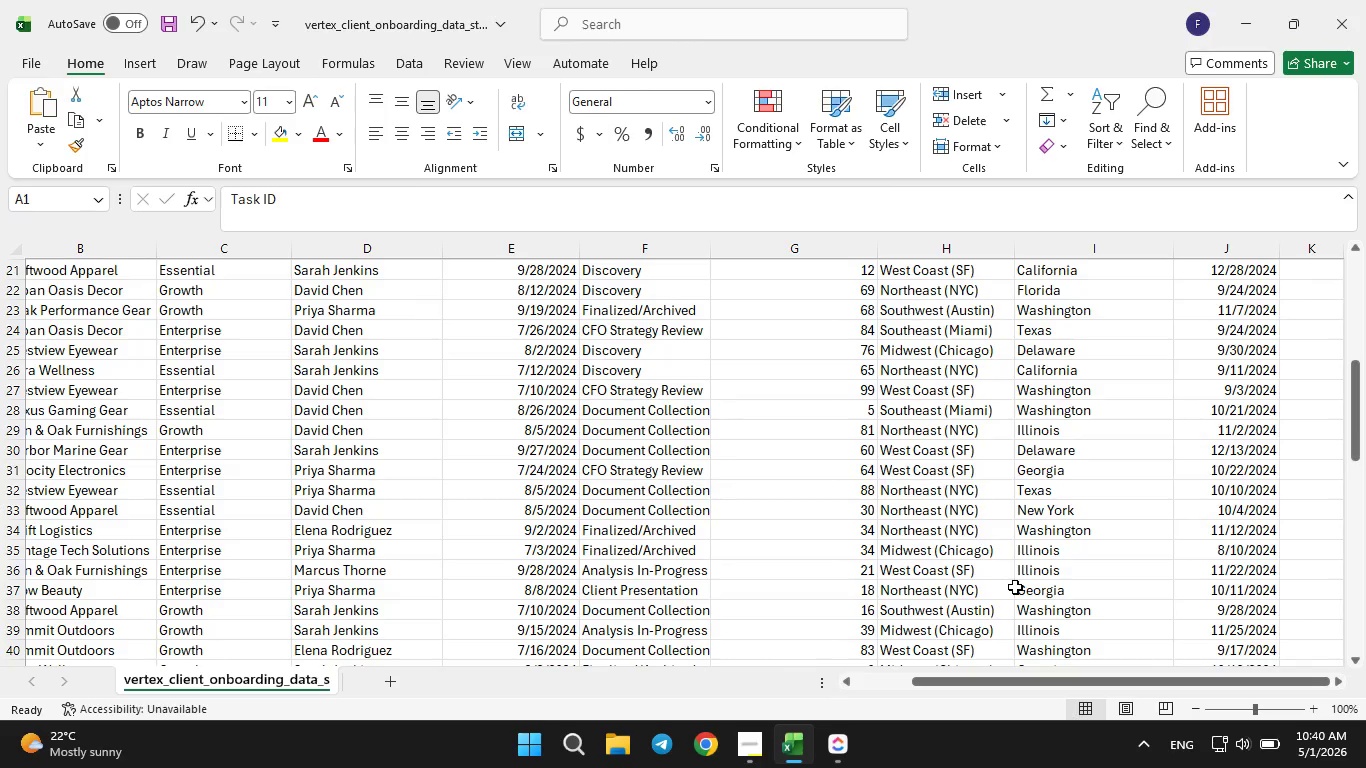 
wait(12.95)
 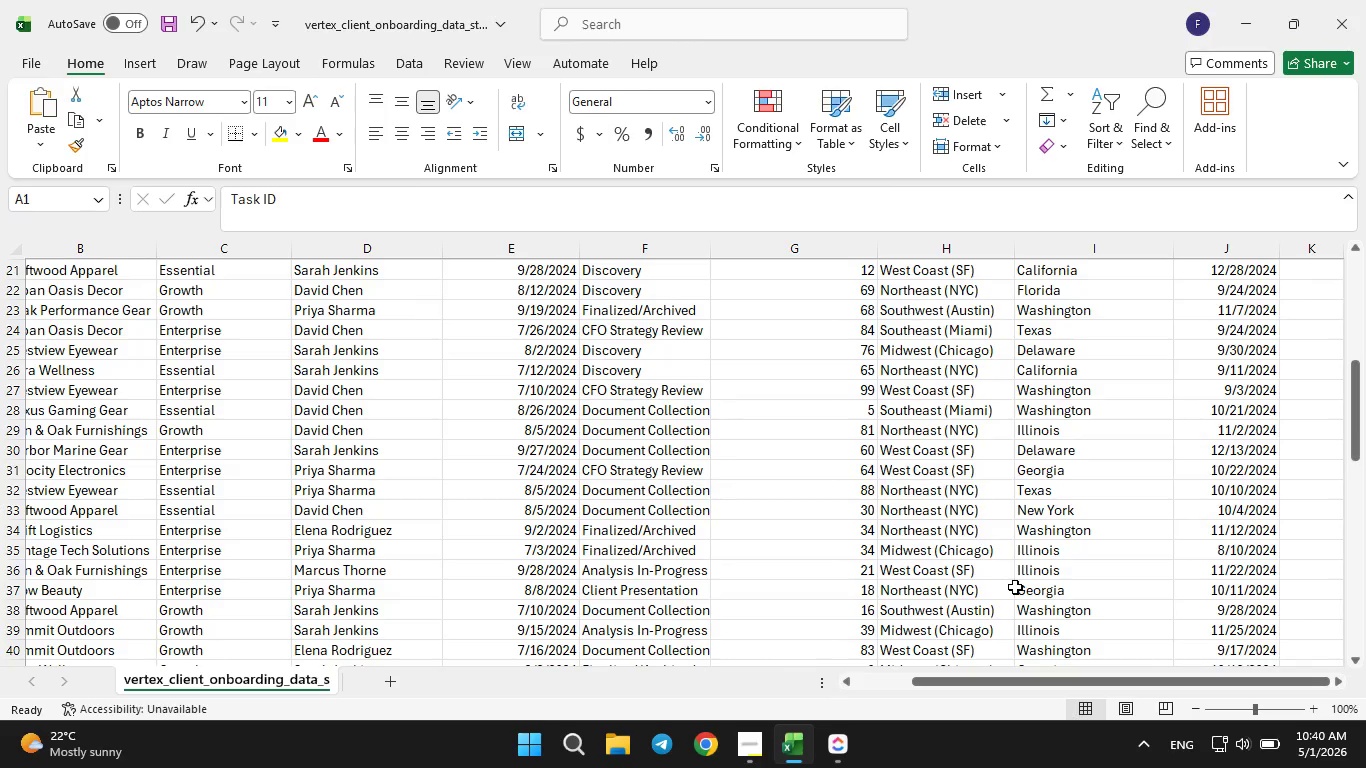 
left_click([841, 755])
 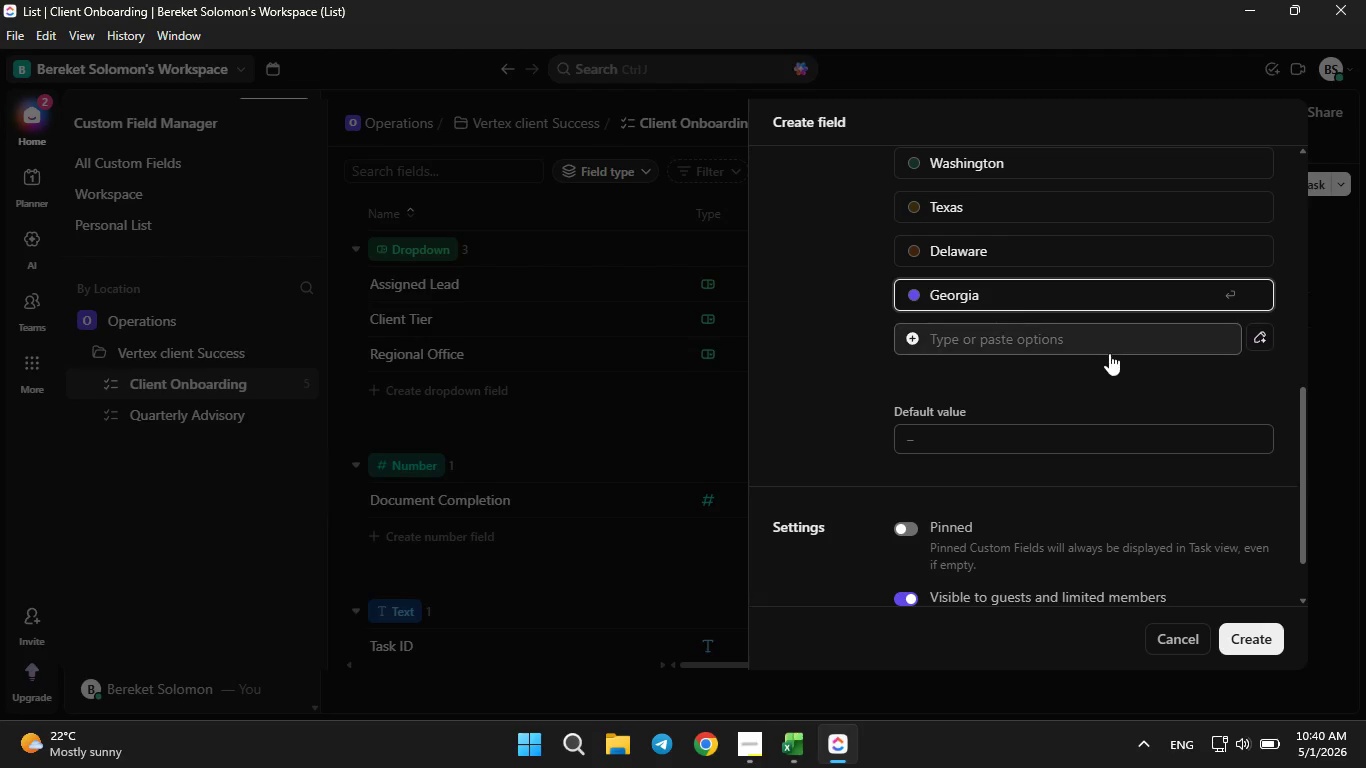 
scroll: coordinate [1109, 353], scroll_direction: up, amount: 1.0
 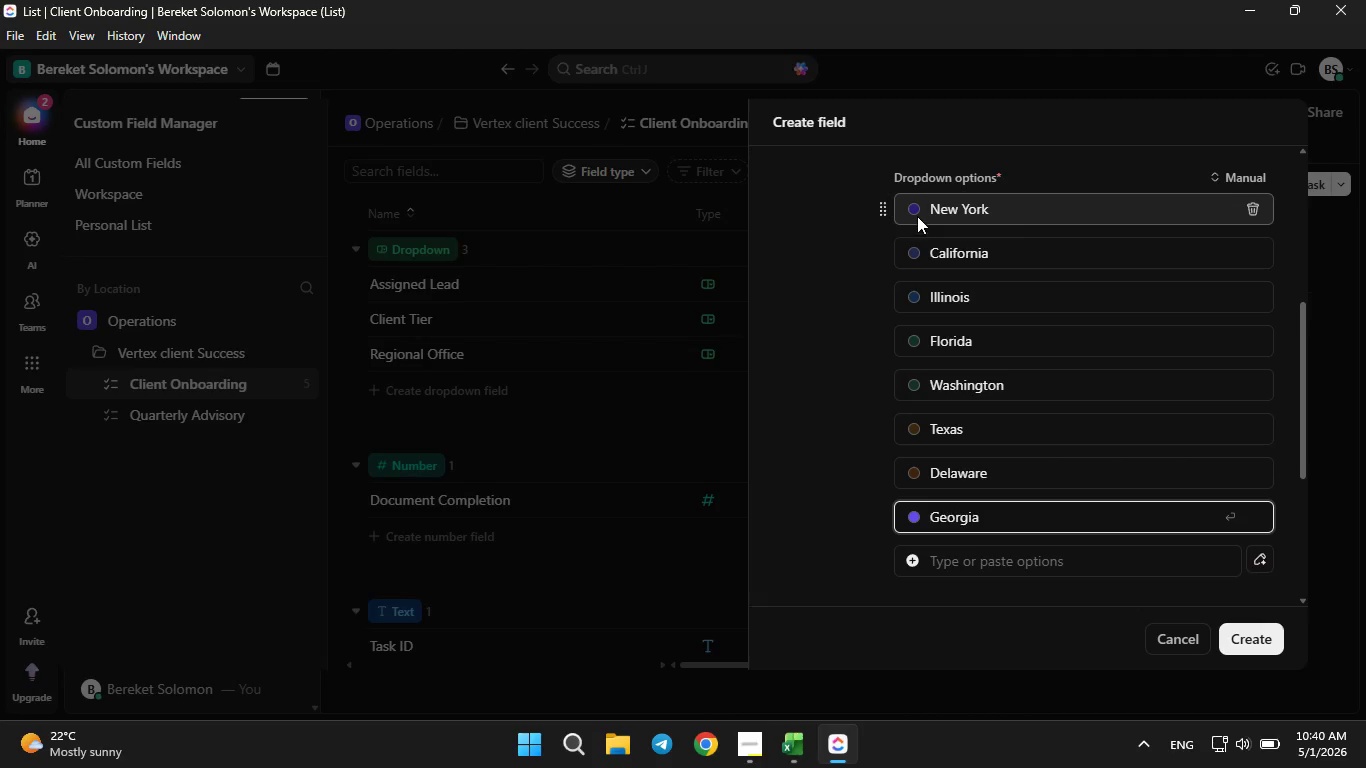 
left_click([916, 214])
 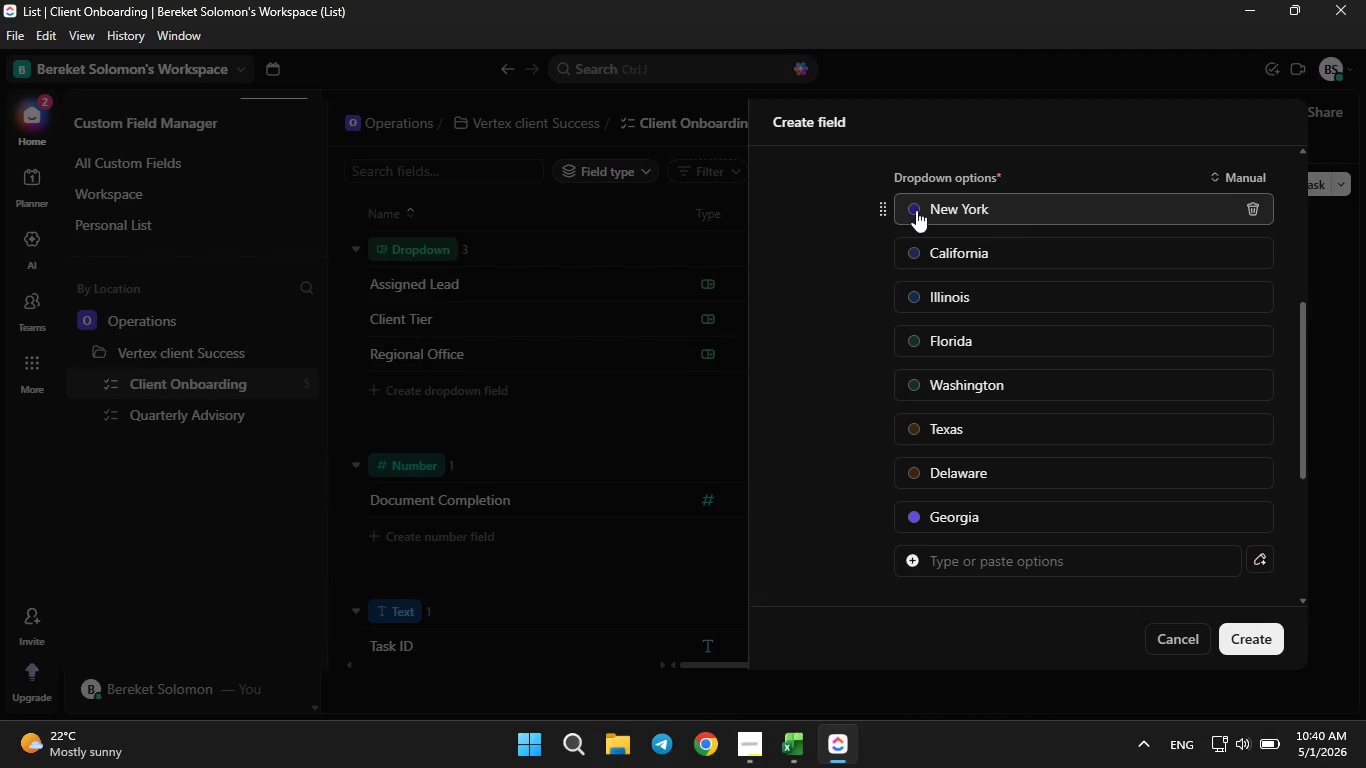 
left_click([915, 208])
 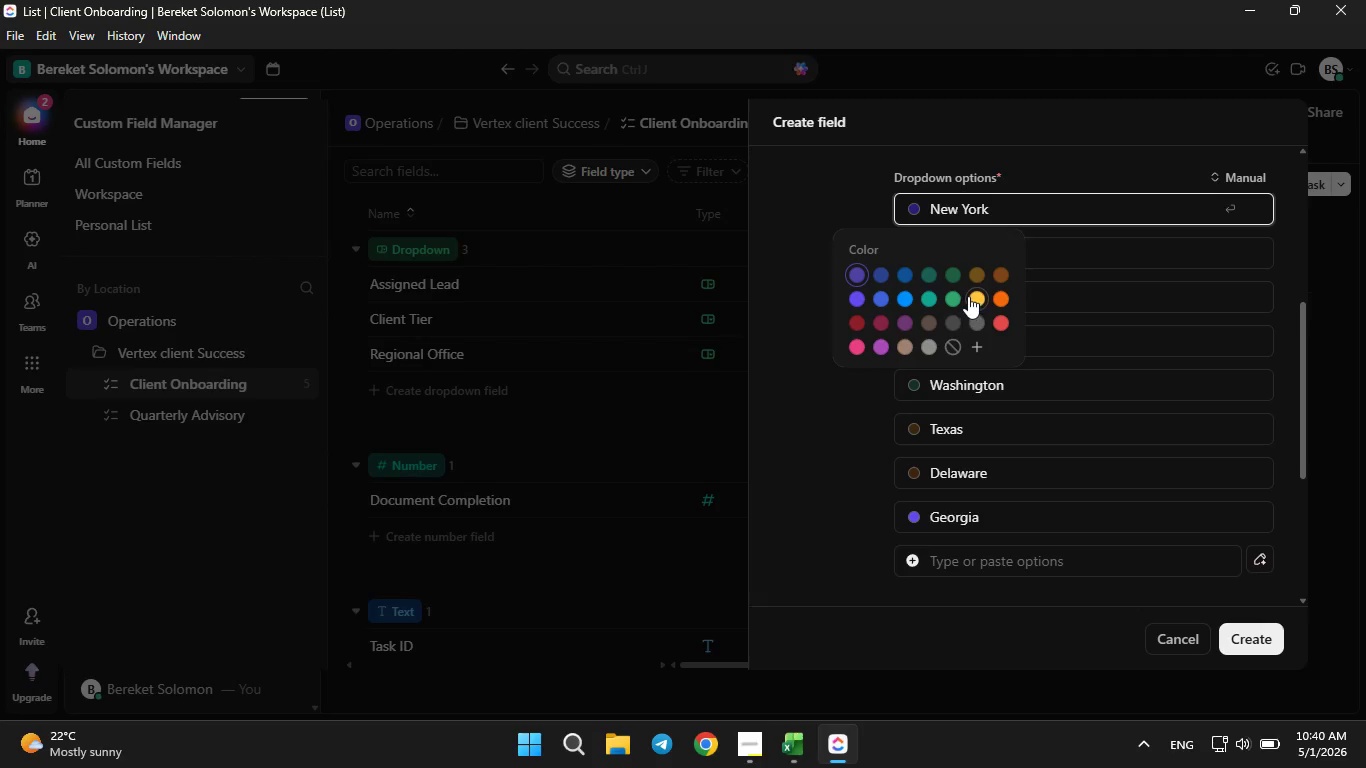 
left_click([968, 296])
 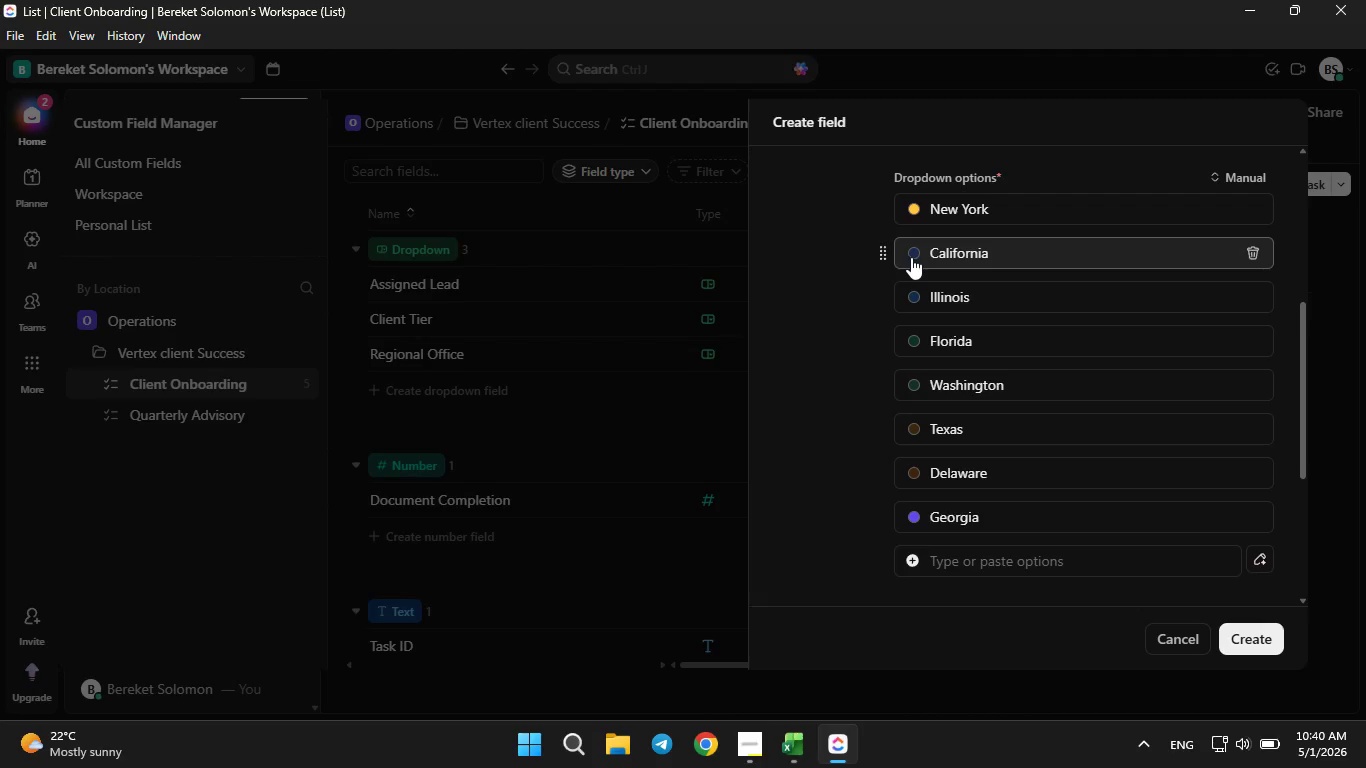 
left_click([913, 254])
 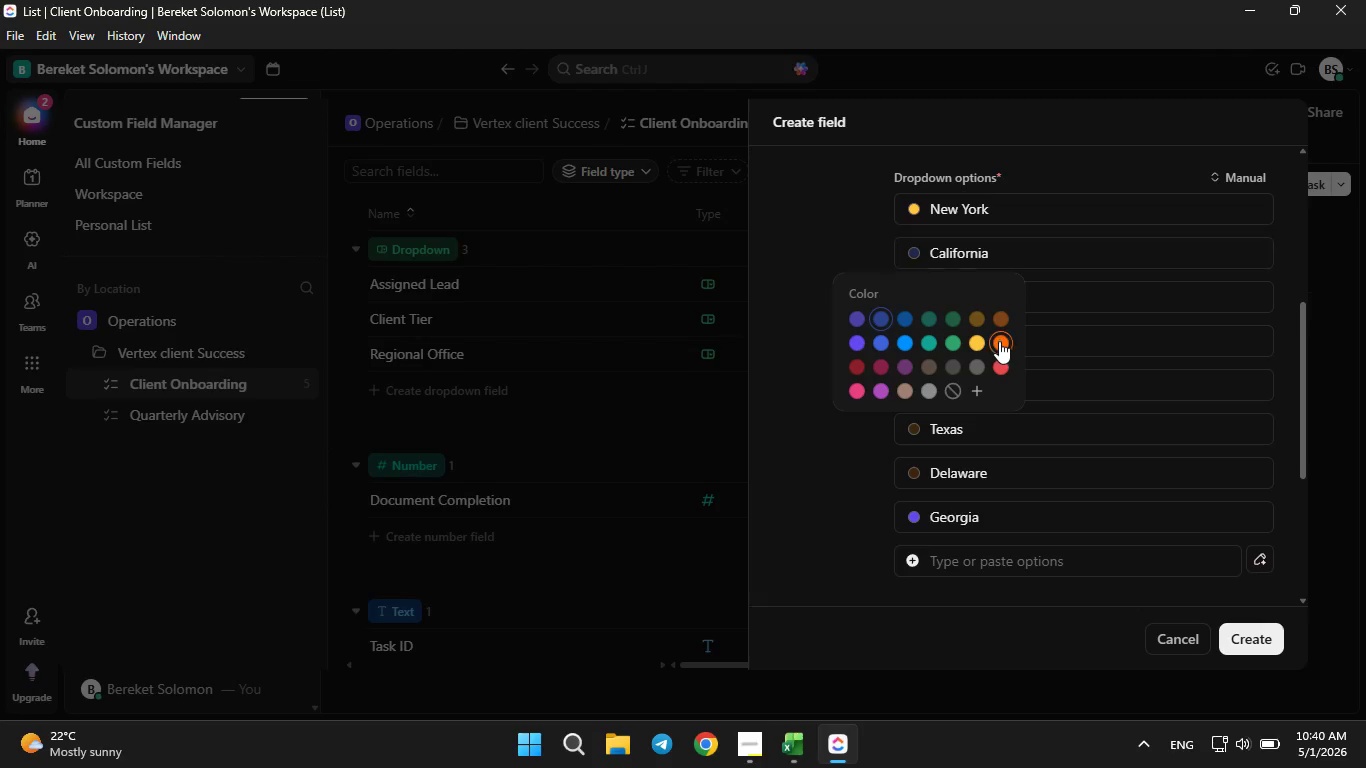 
left_click([999, 341])
 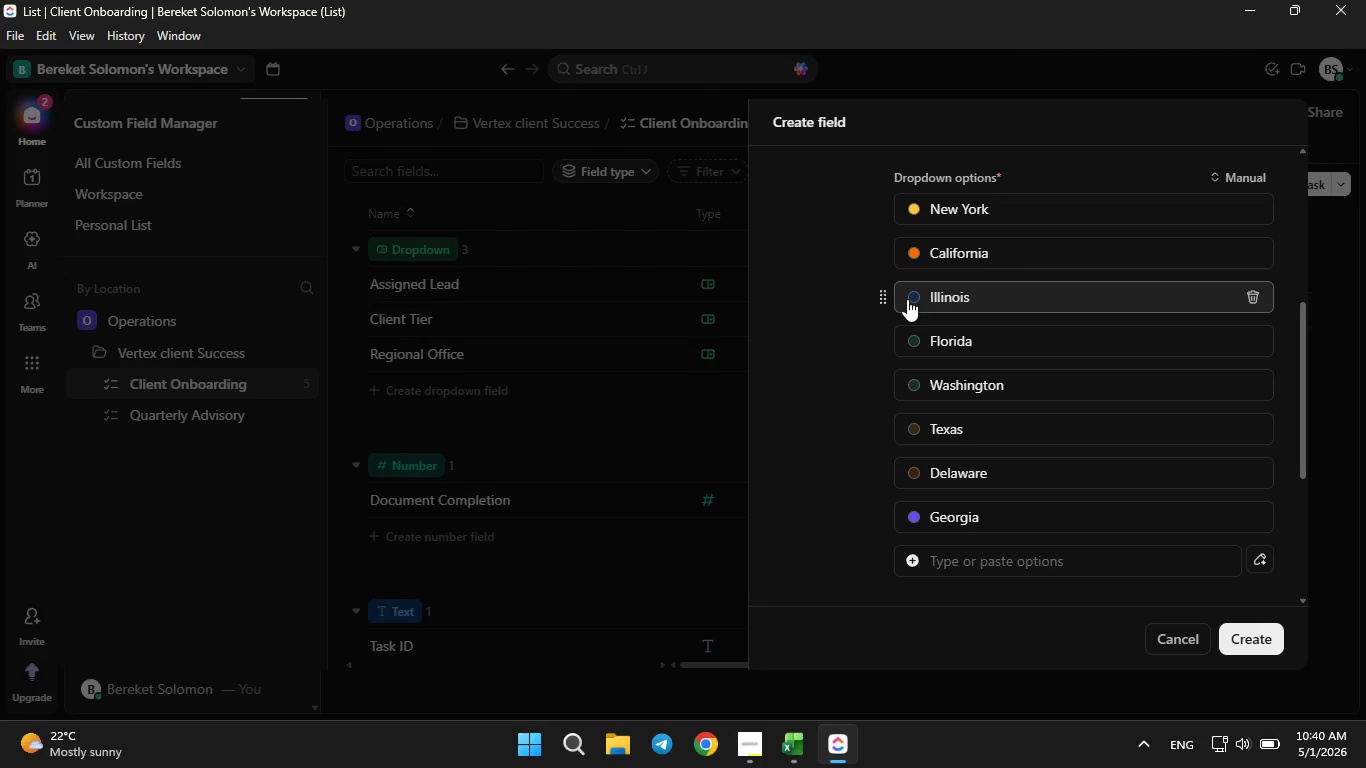 
left_click([908, 298])
 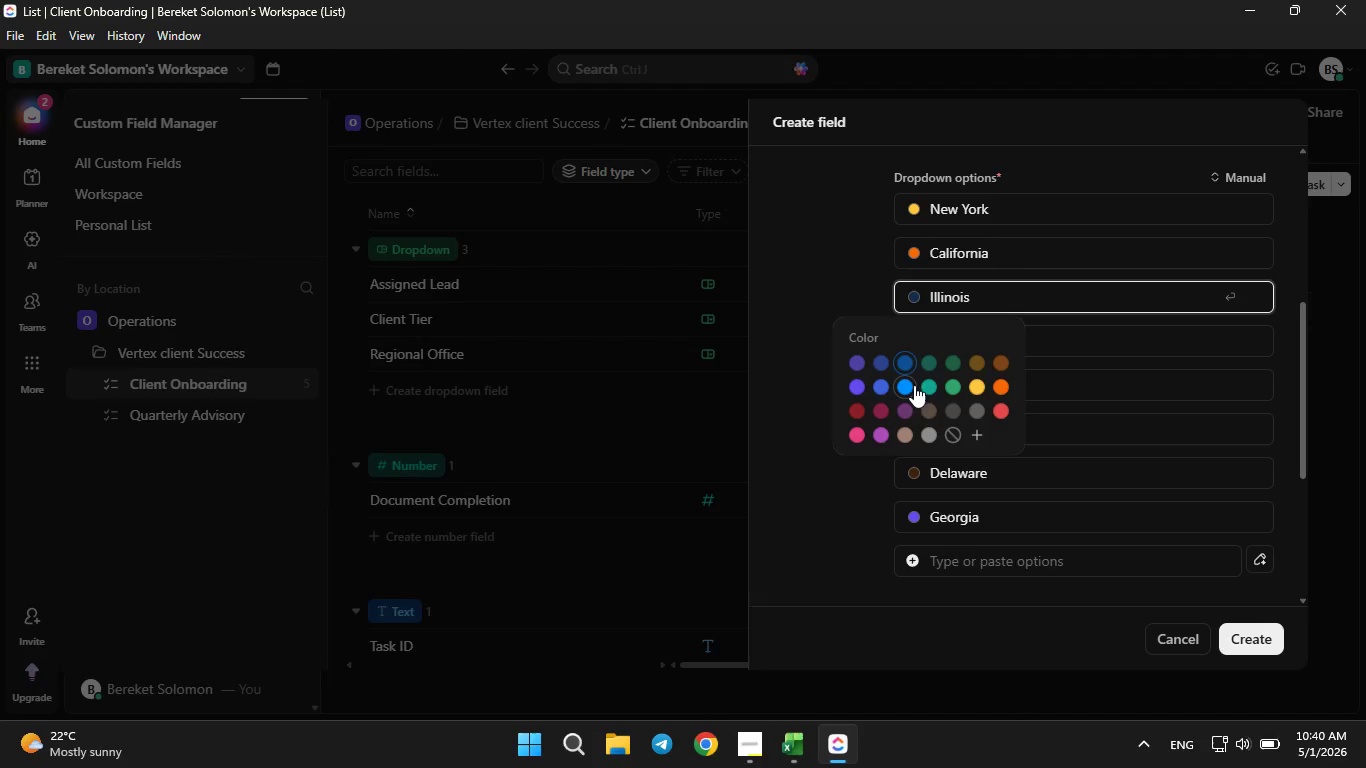 
left_click([908, 386])
 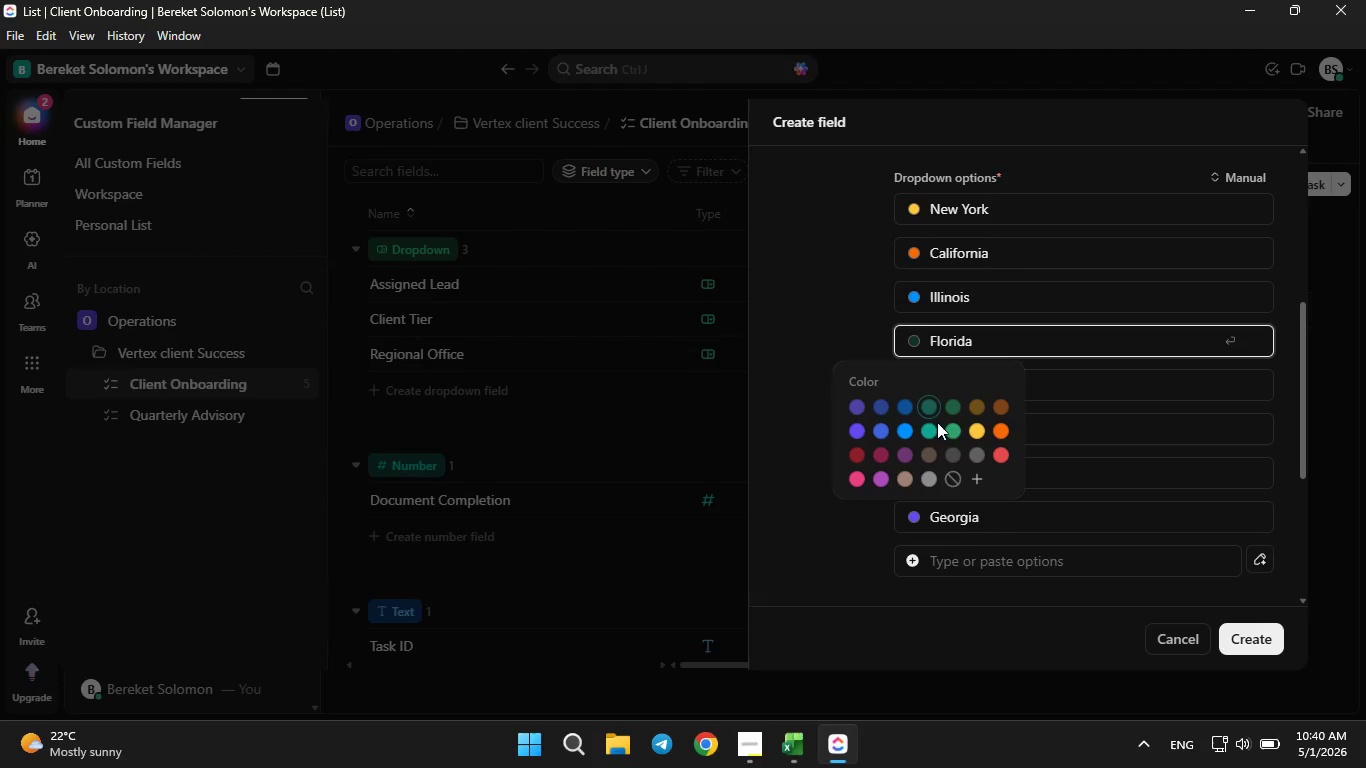 
left_click([949, 432])
 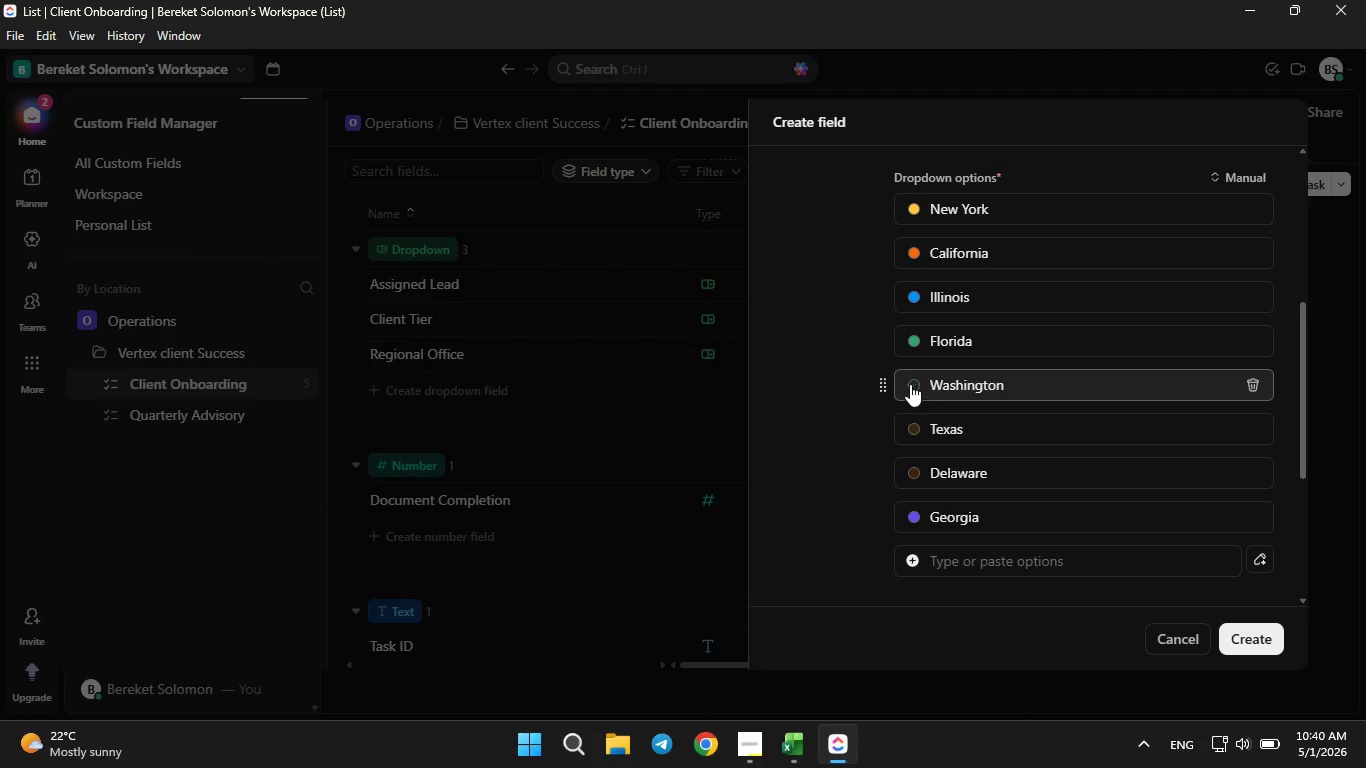 
left_click([910, 384])
 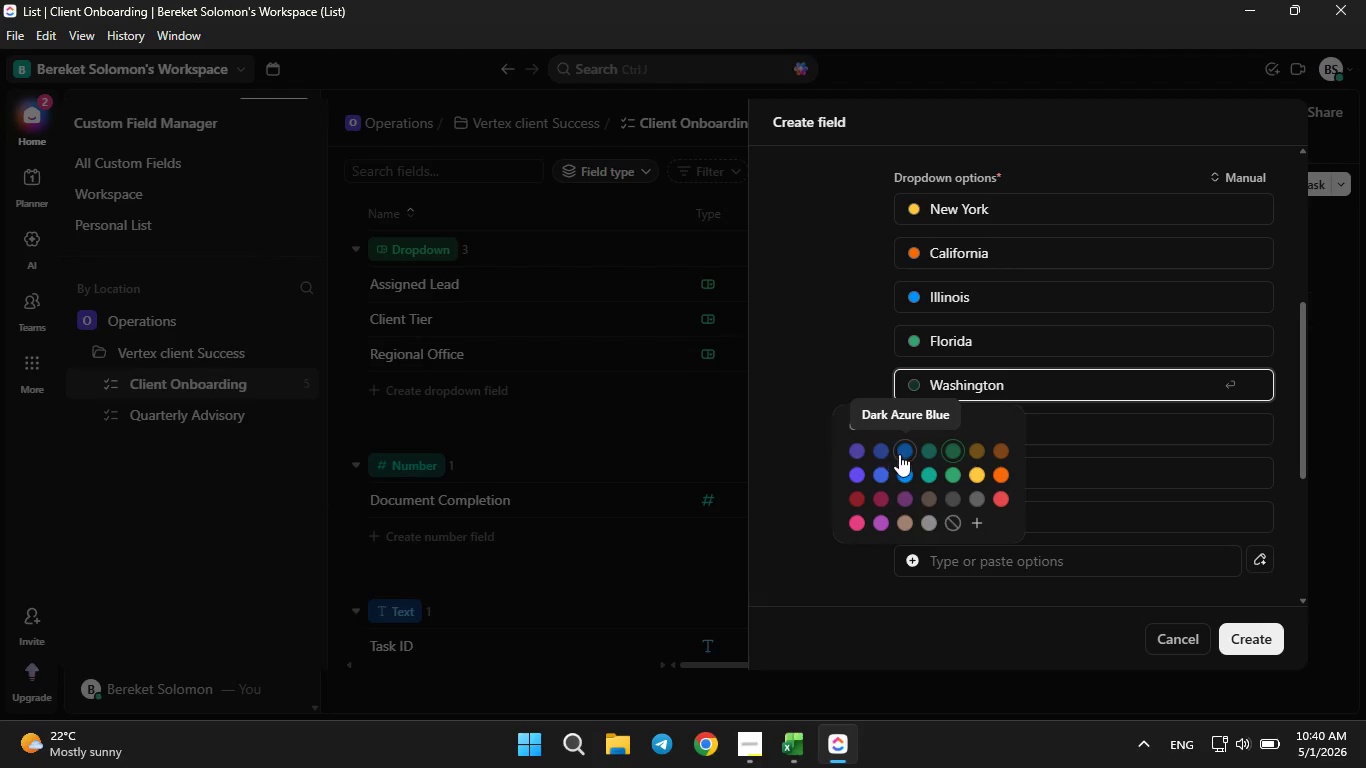 
left_click([900, 448])
 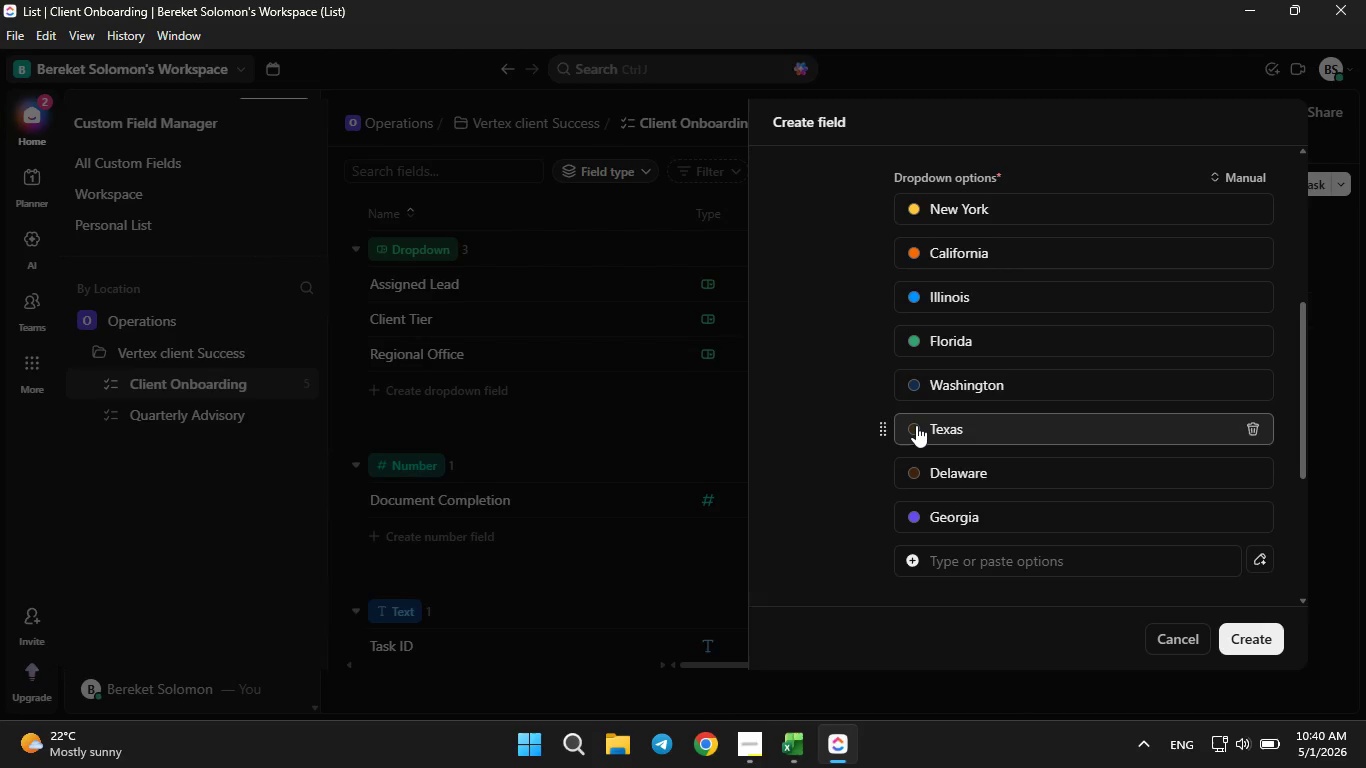 
left_click([916, 425])
 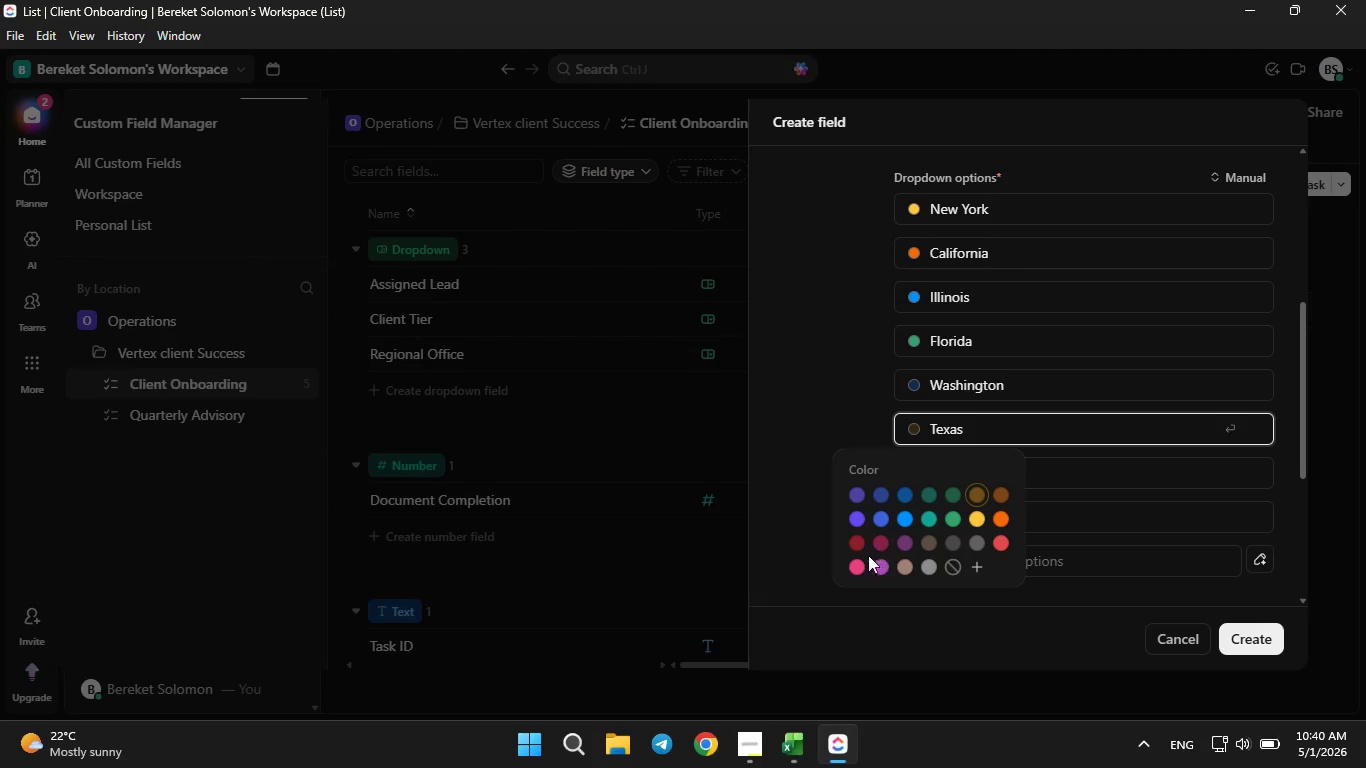 
left_click([864, 563])
 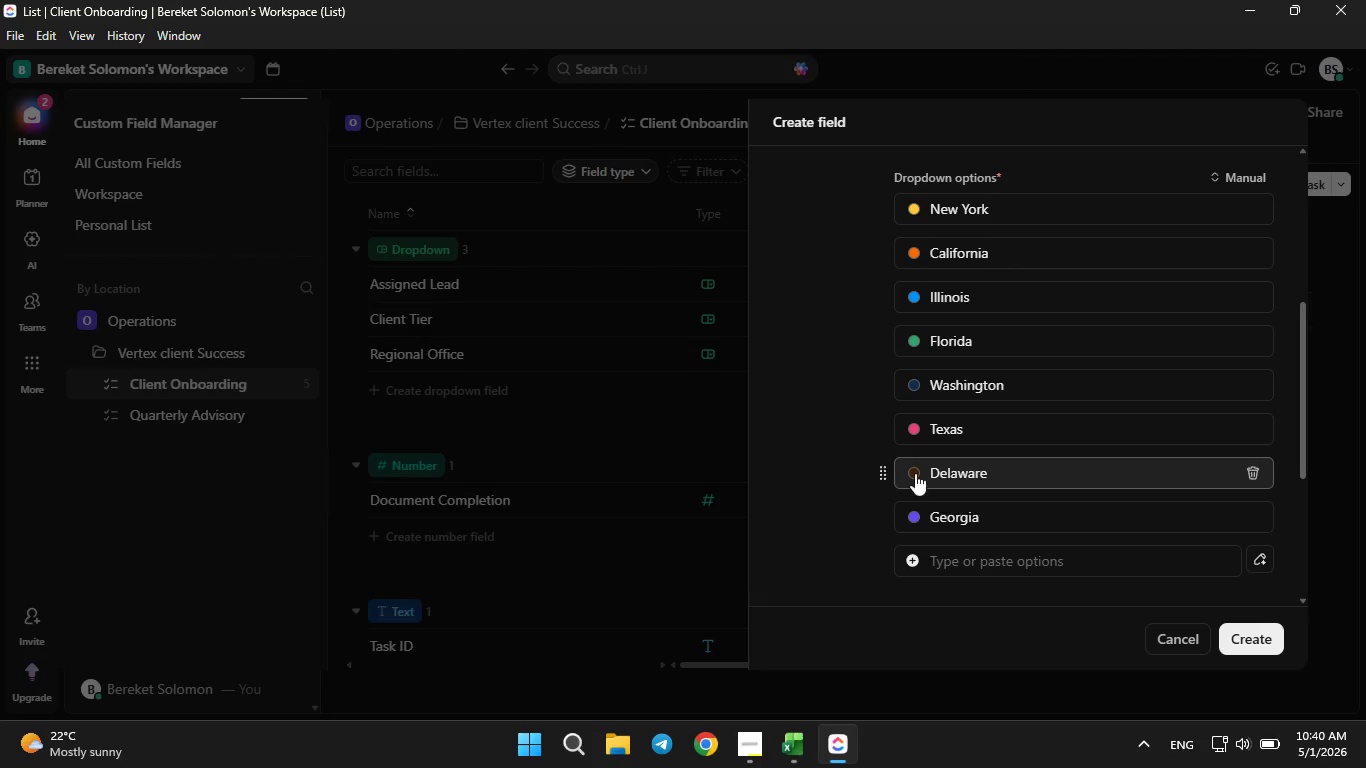 
left_click([915, 471])
 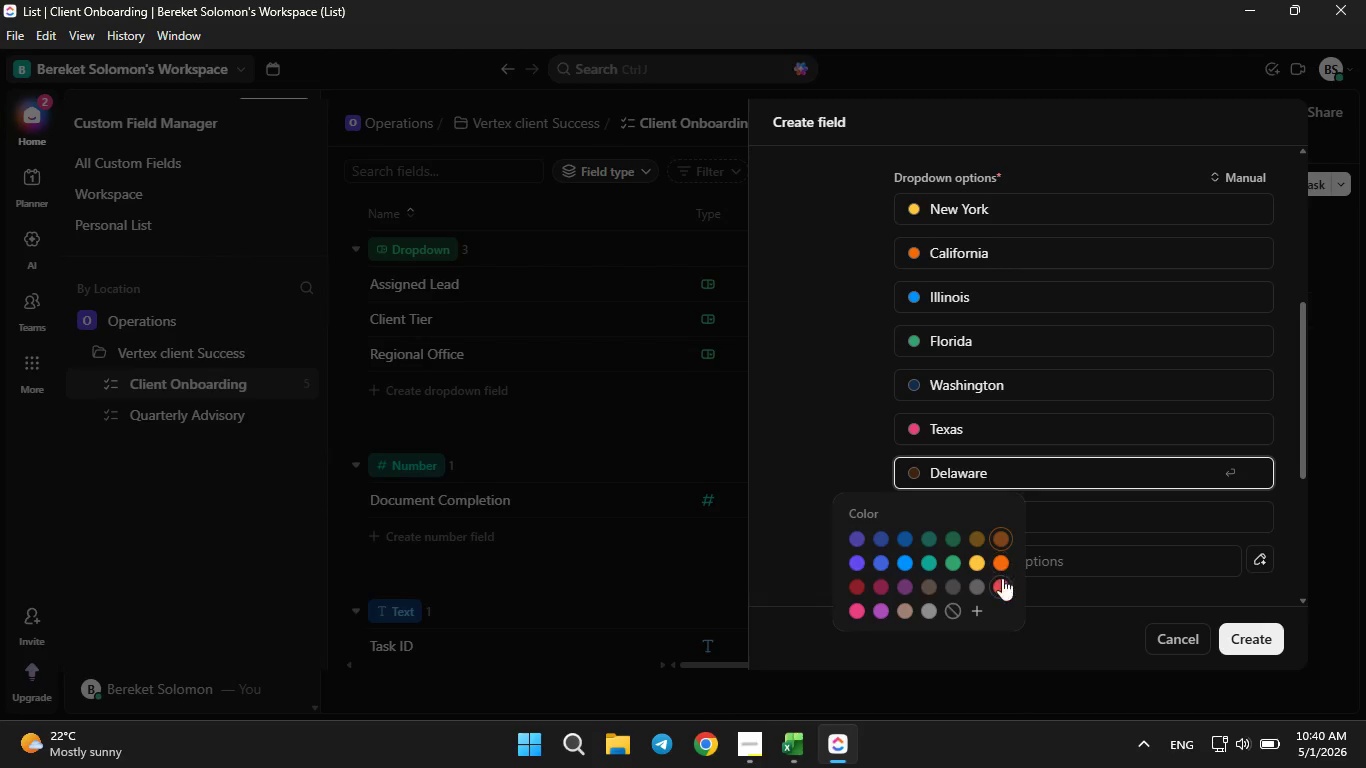 
left_click([1001, 582])
 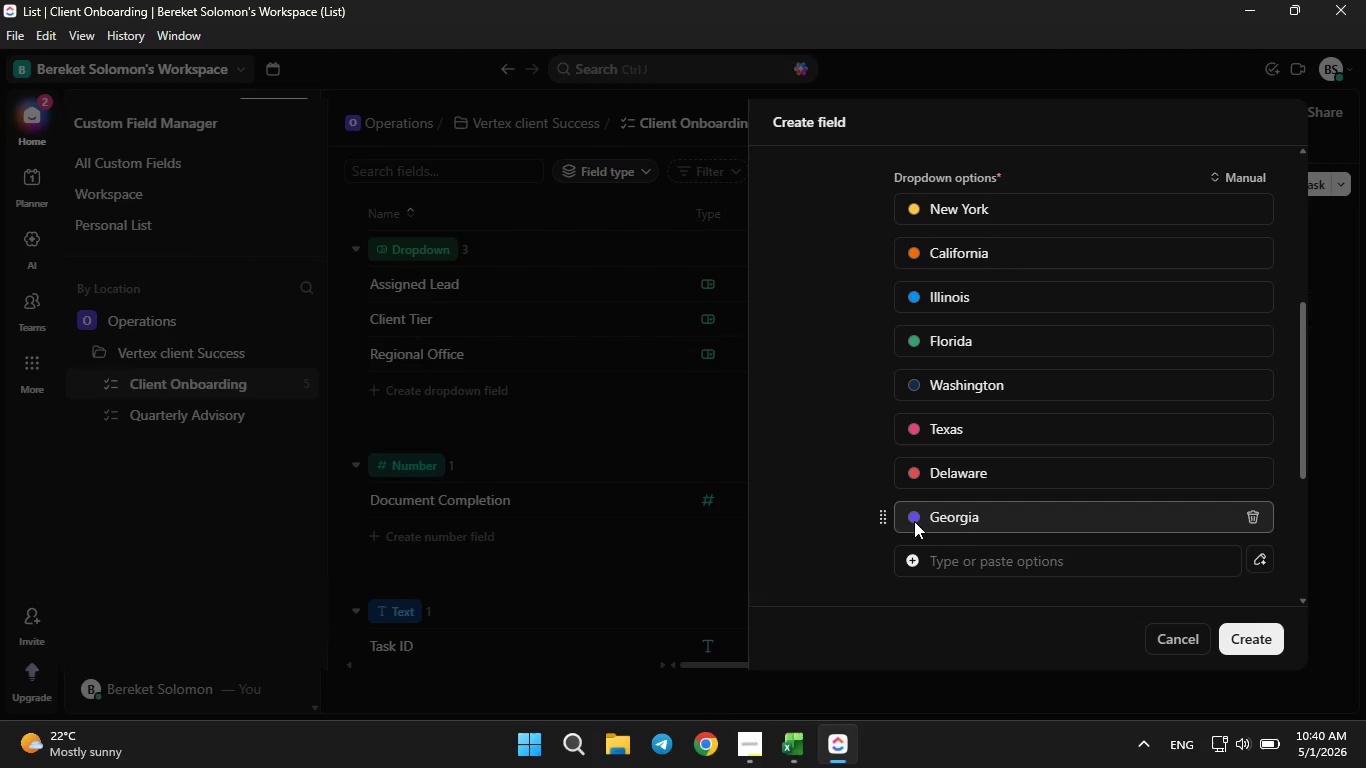 
left_click([914, 518])
 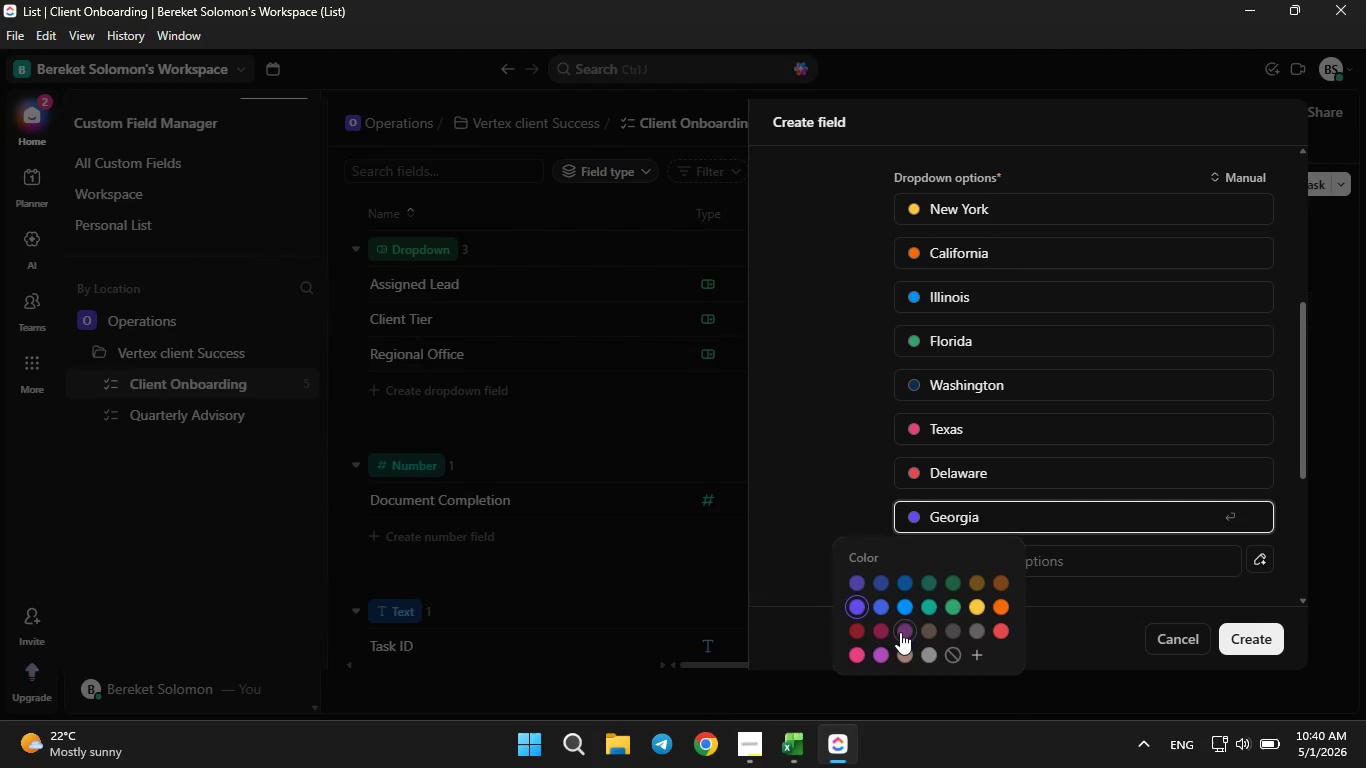 
left_click([900, 630])
 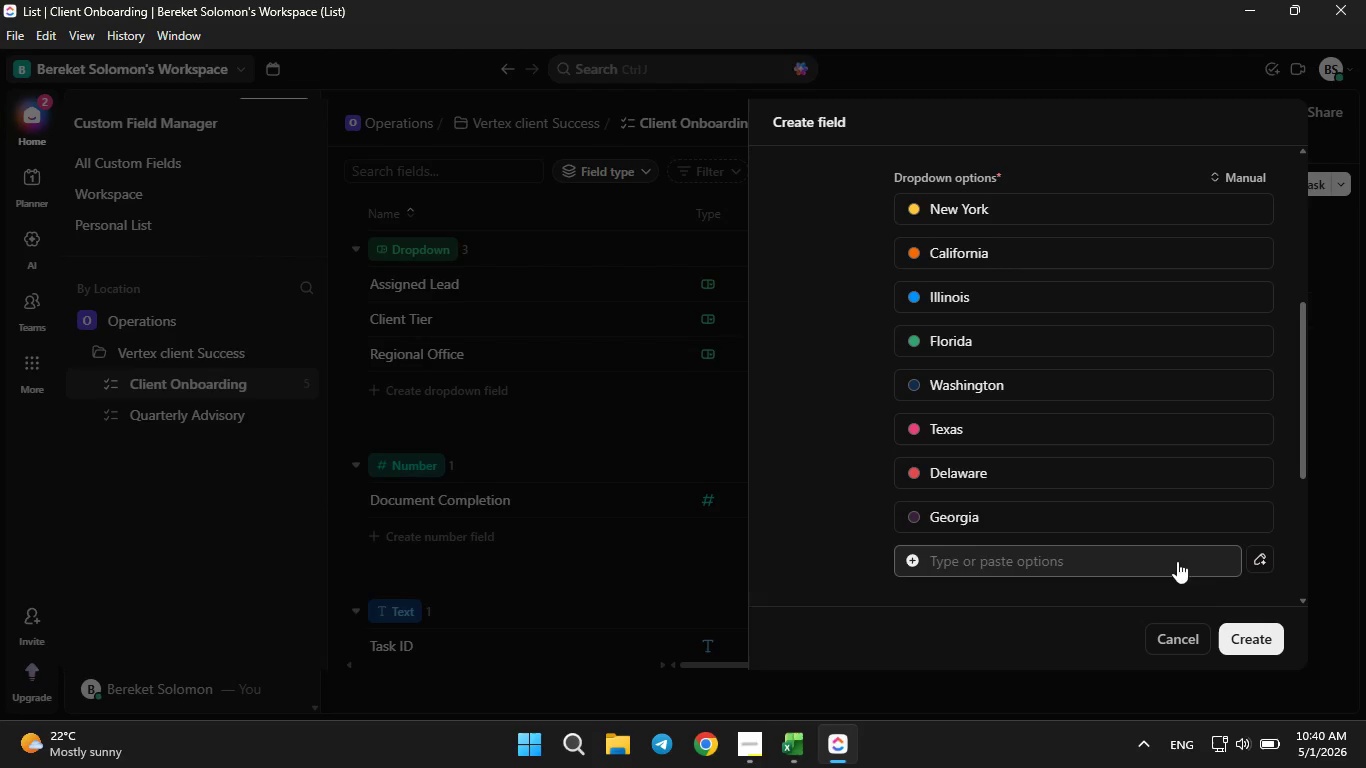 
left_click([1241, 640])
 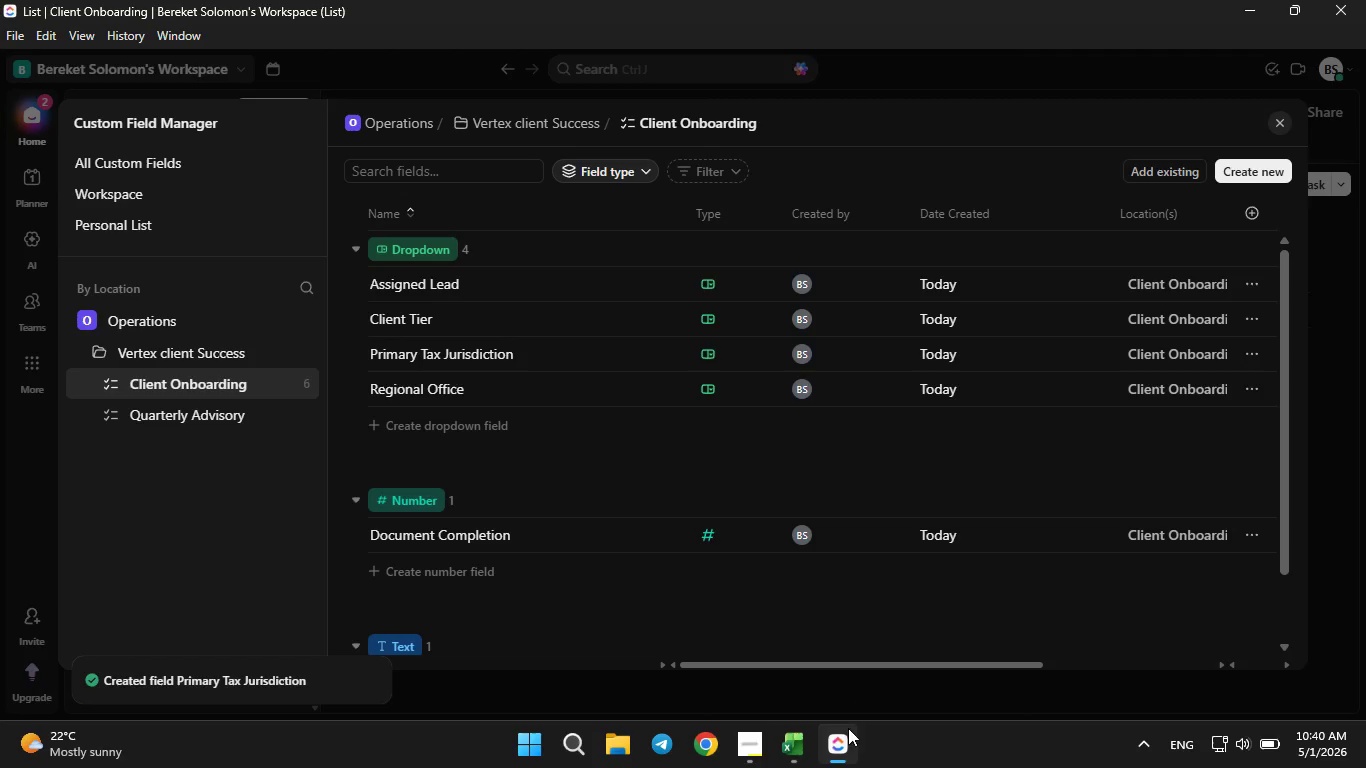 
left_click([801, 757])
 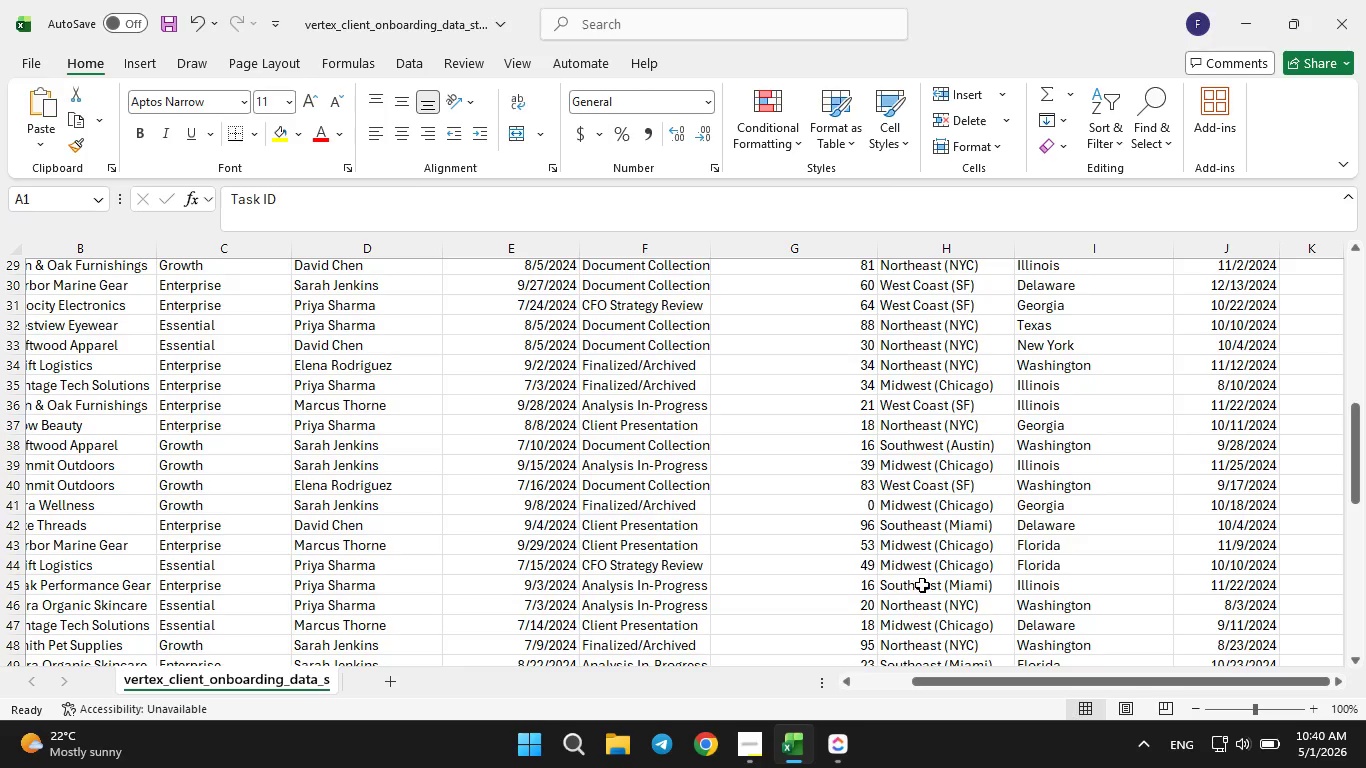 
scroll: coordinate [921, 581], scroll_direction: up, amount: 10.0
 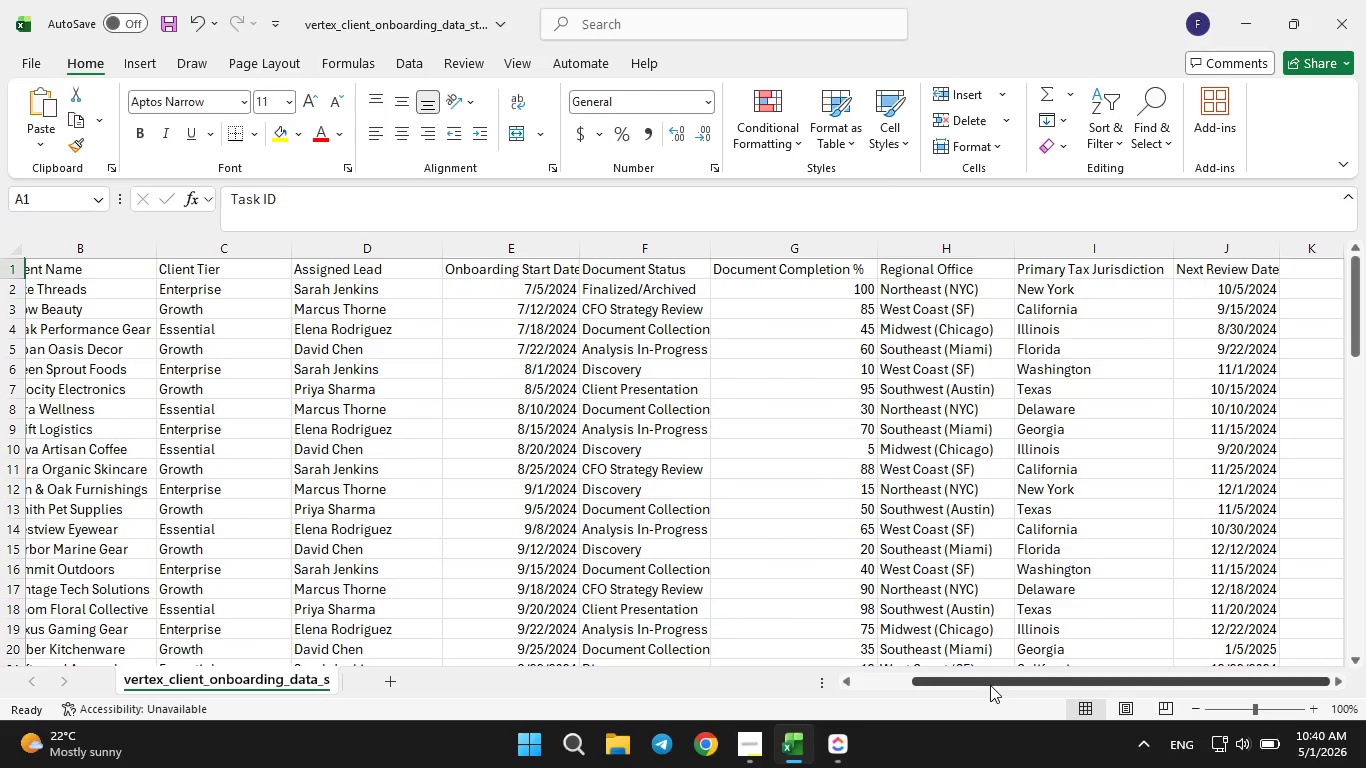 
left_click_drag(start_coordinate=[991, 684], to_coordinate=[1033, 684])
 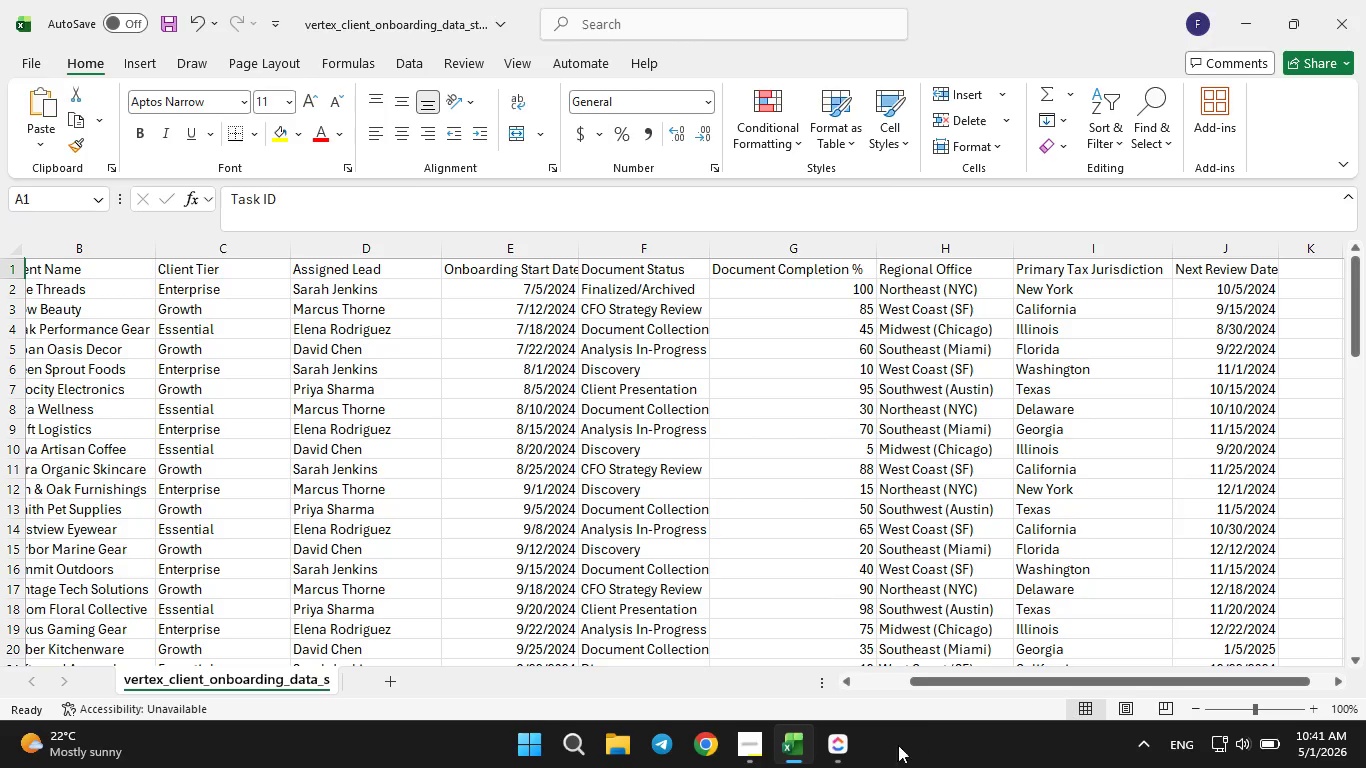 
left_click([847, 747])
 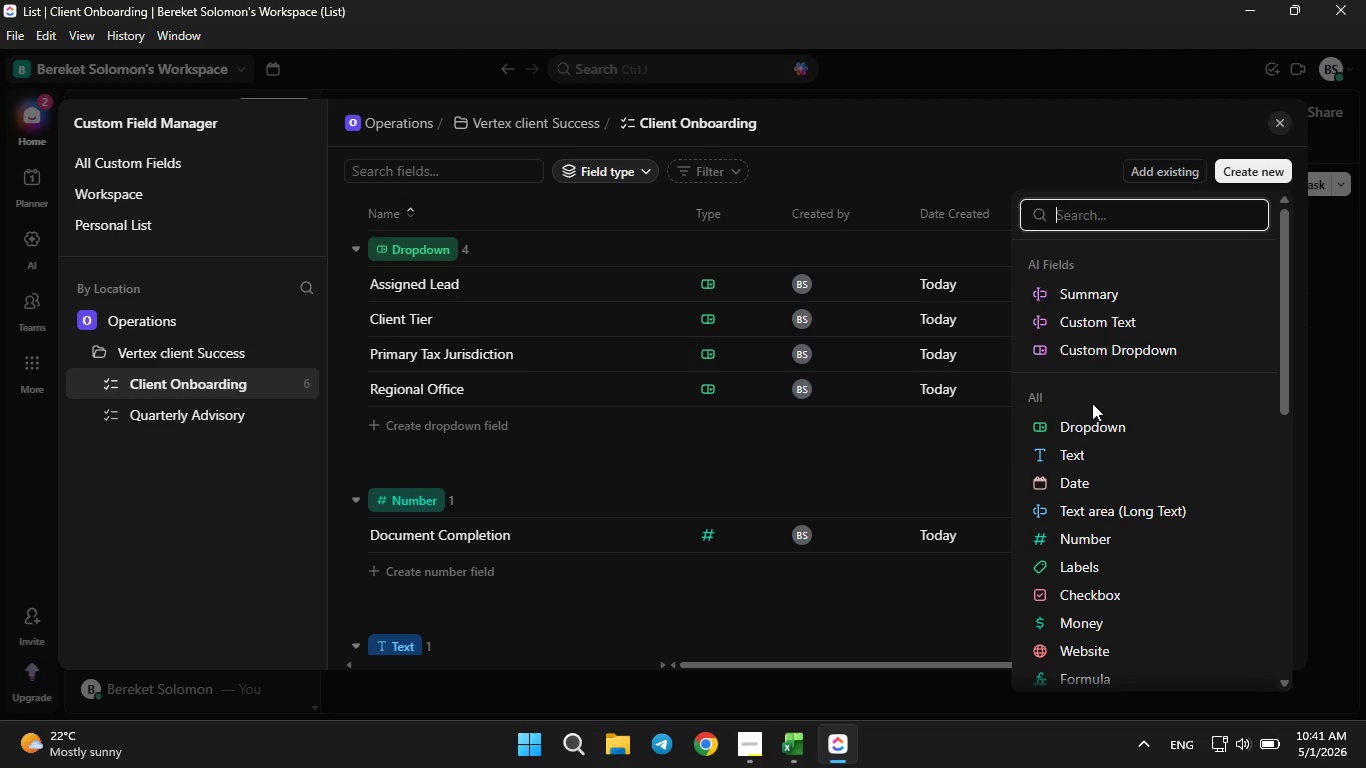 
left_click([1076, 479])
 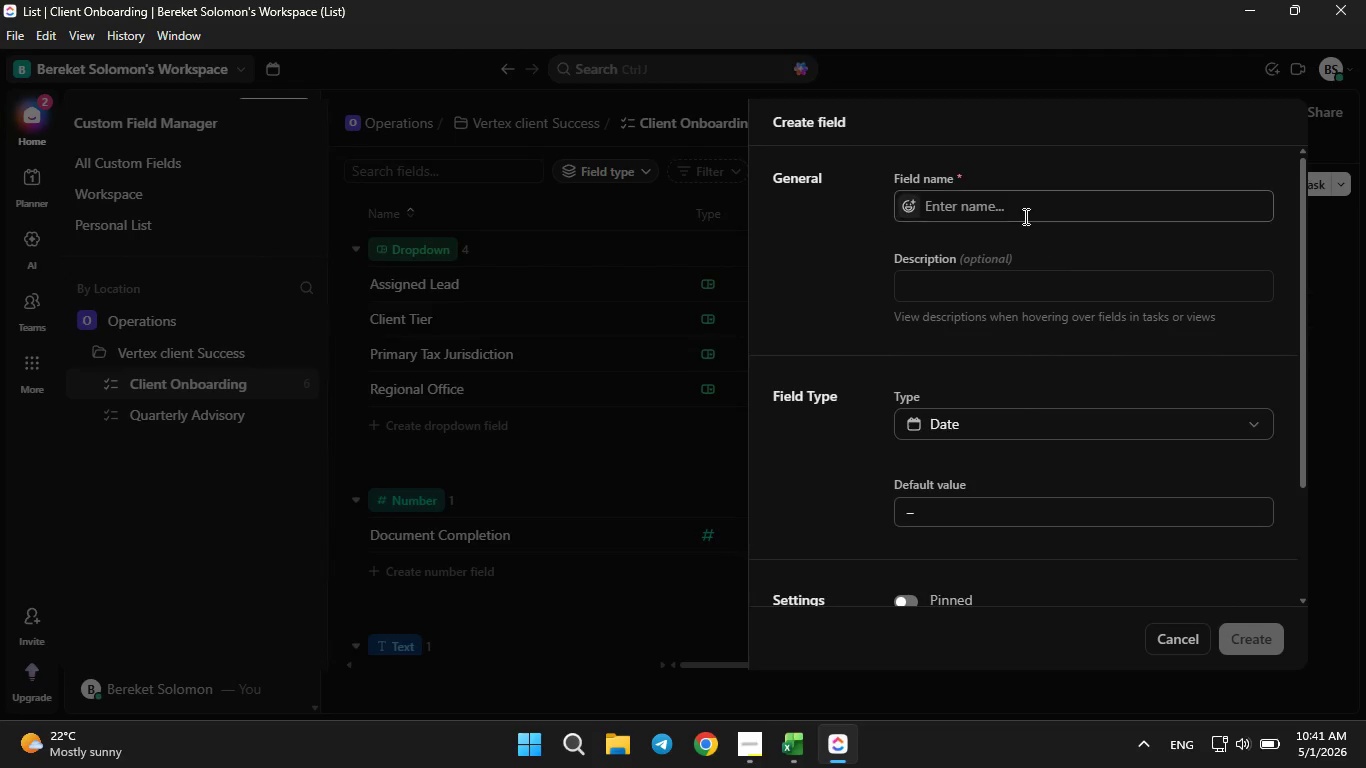 
left_click([1024, 211])
 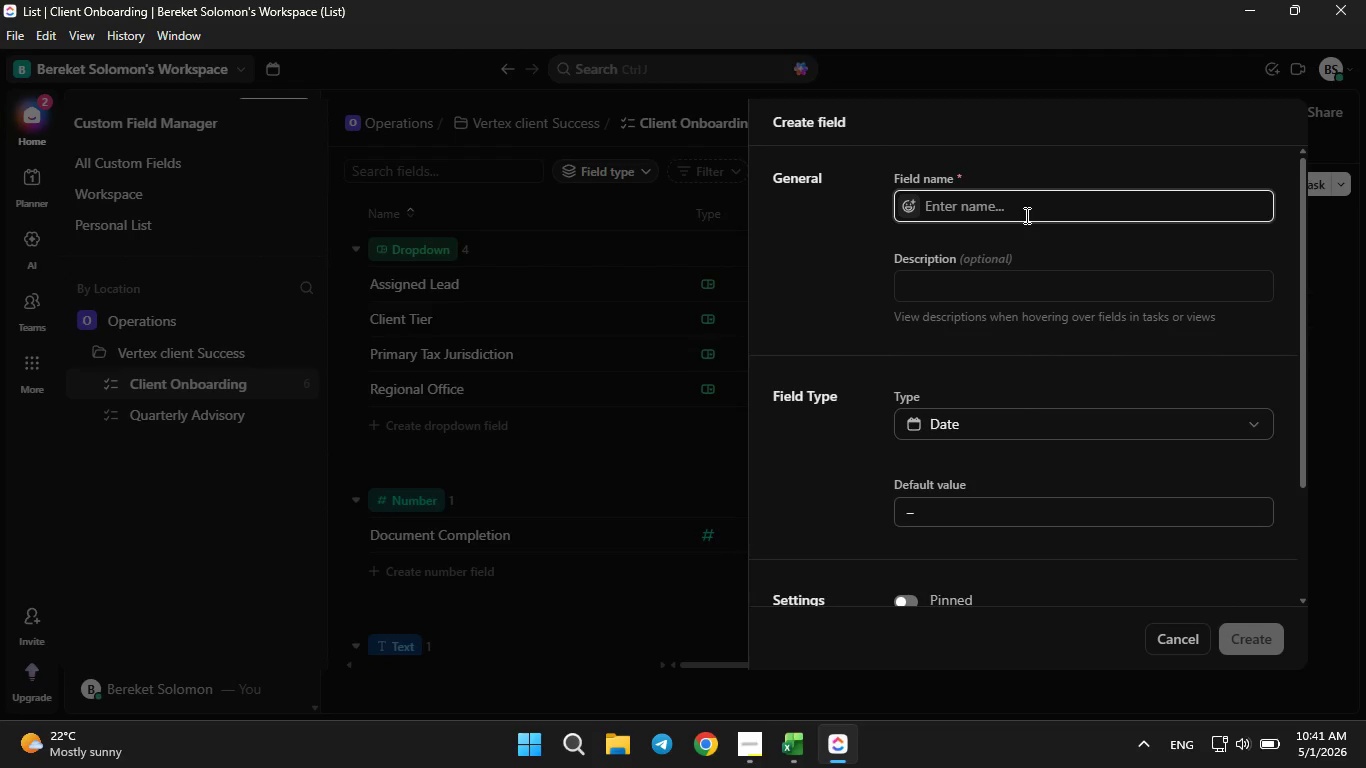 
type(Onboarding Start Date)
 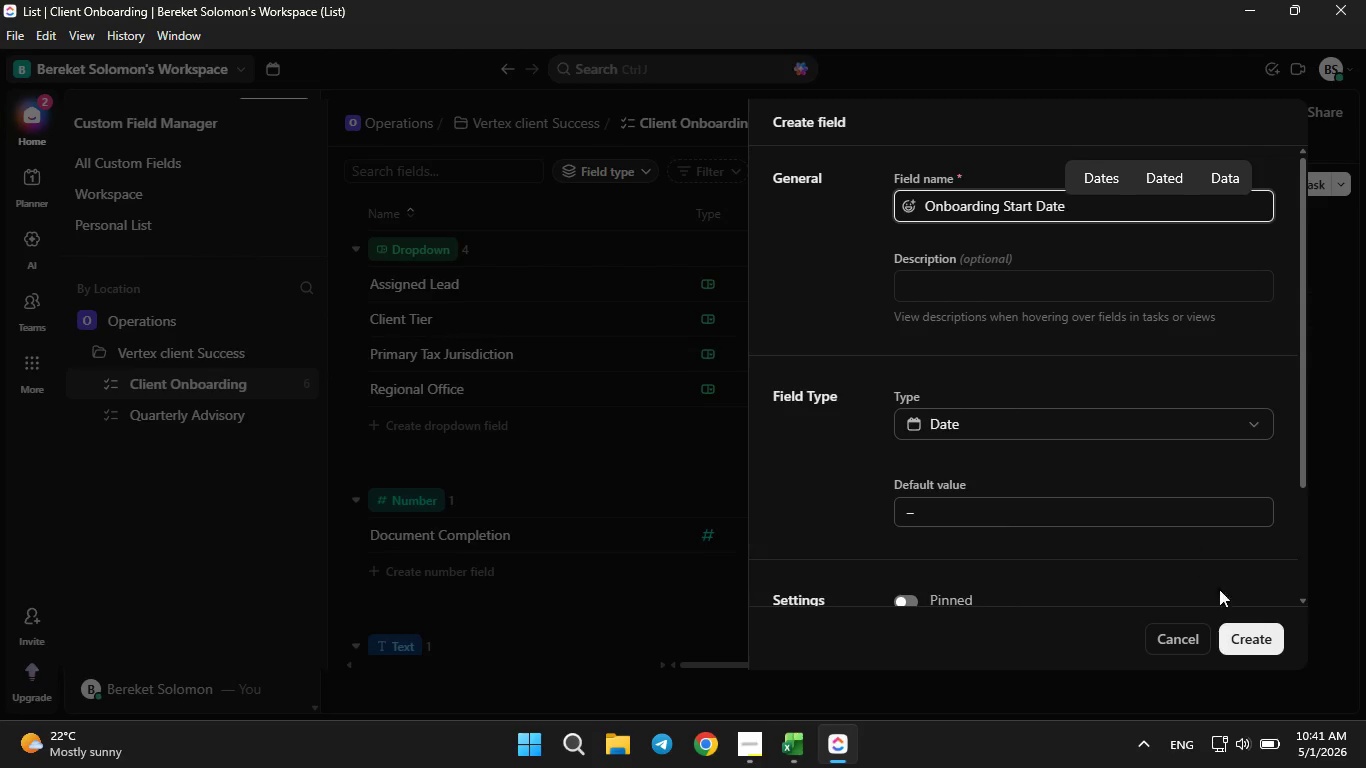 
left_click([1272, 644])
 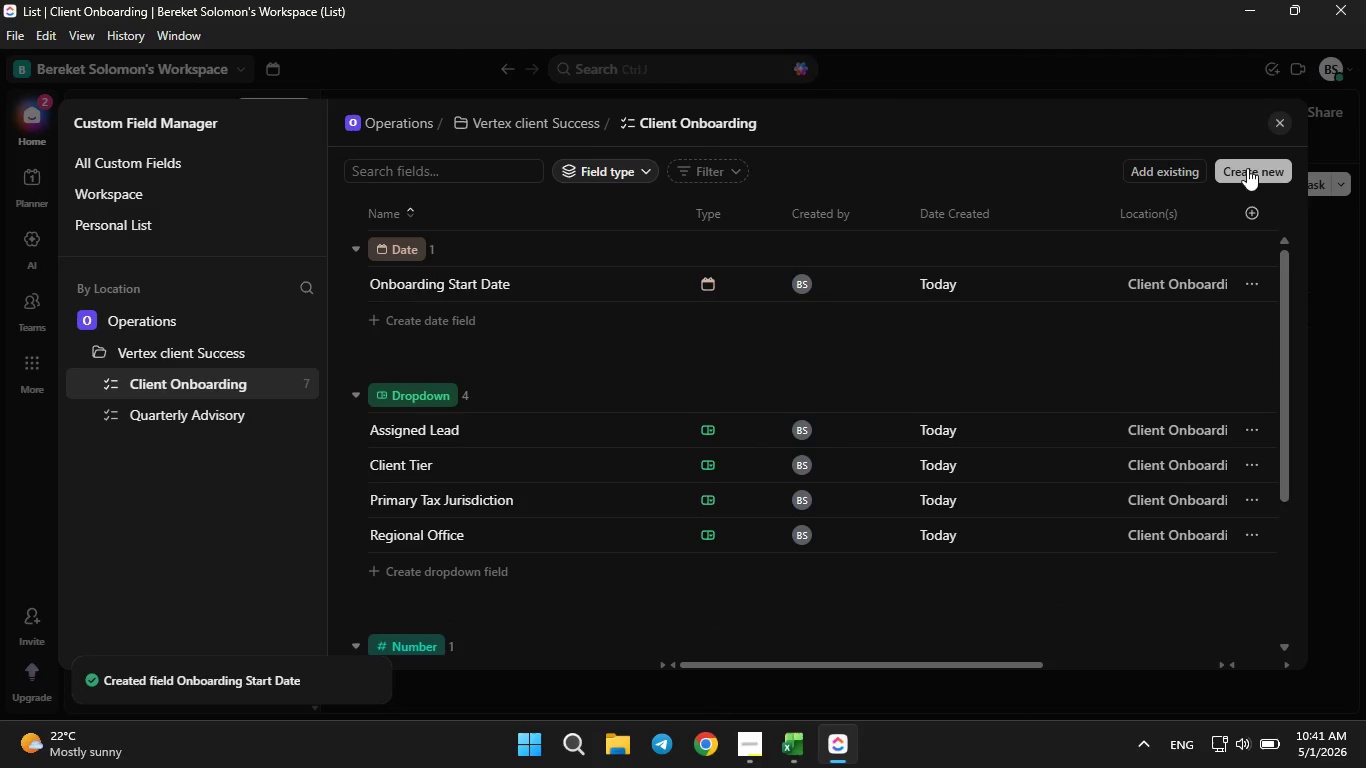 
left_click([1249, 163])
 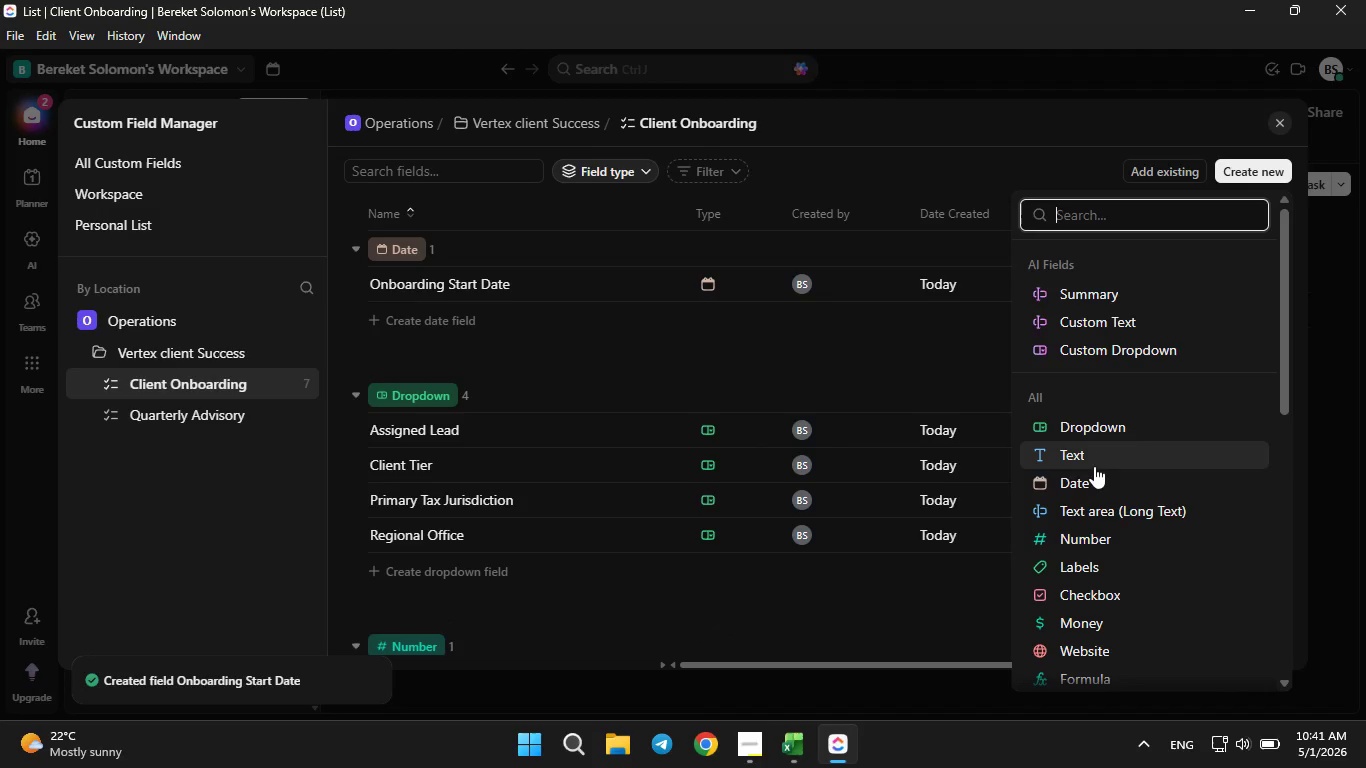 
left_click([1093, 468])
 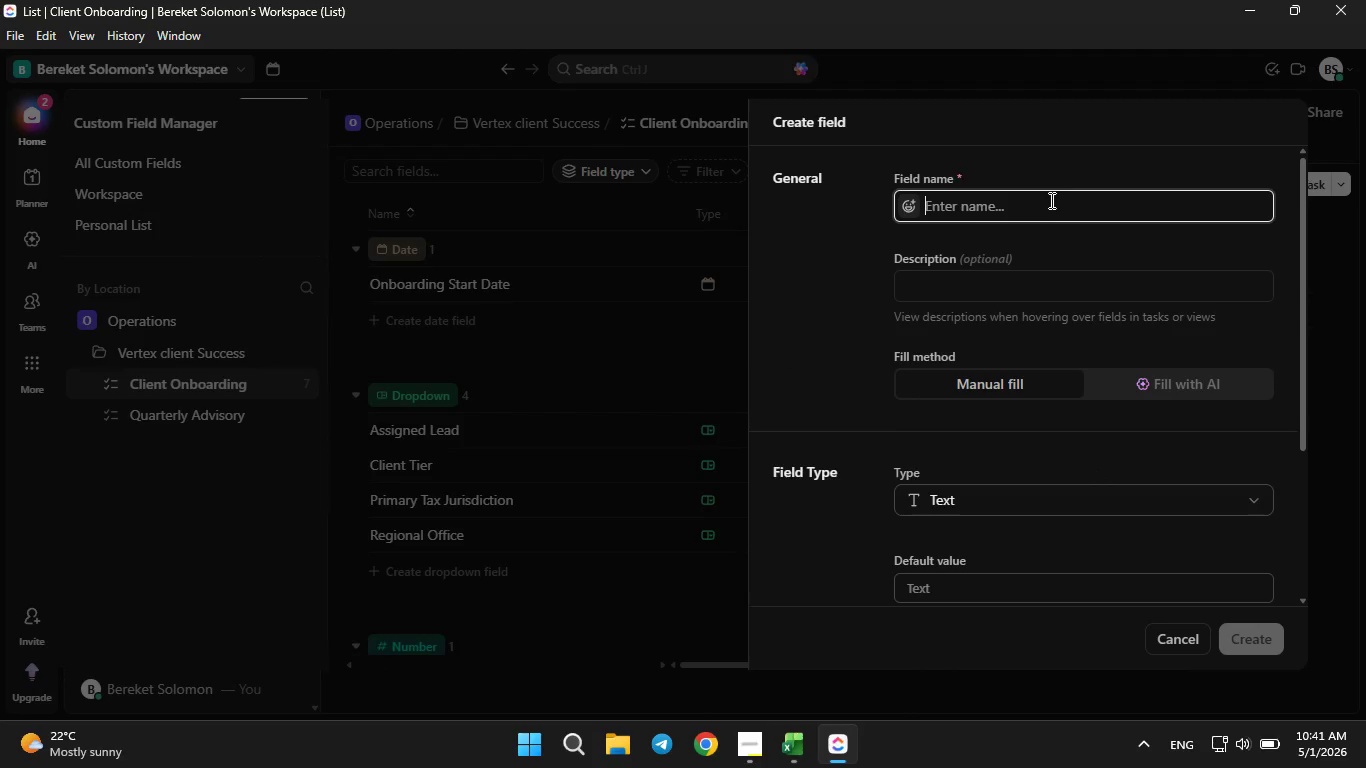 
type(Next Rieview)
 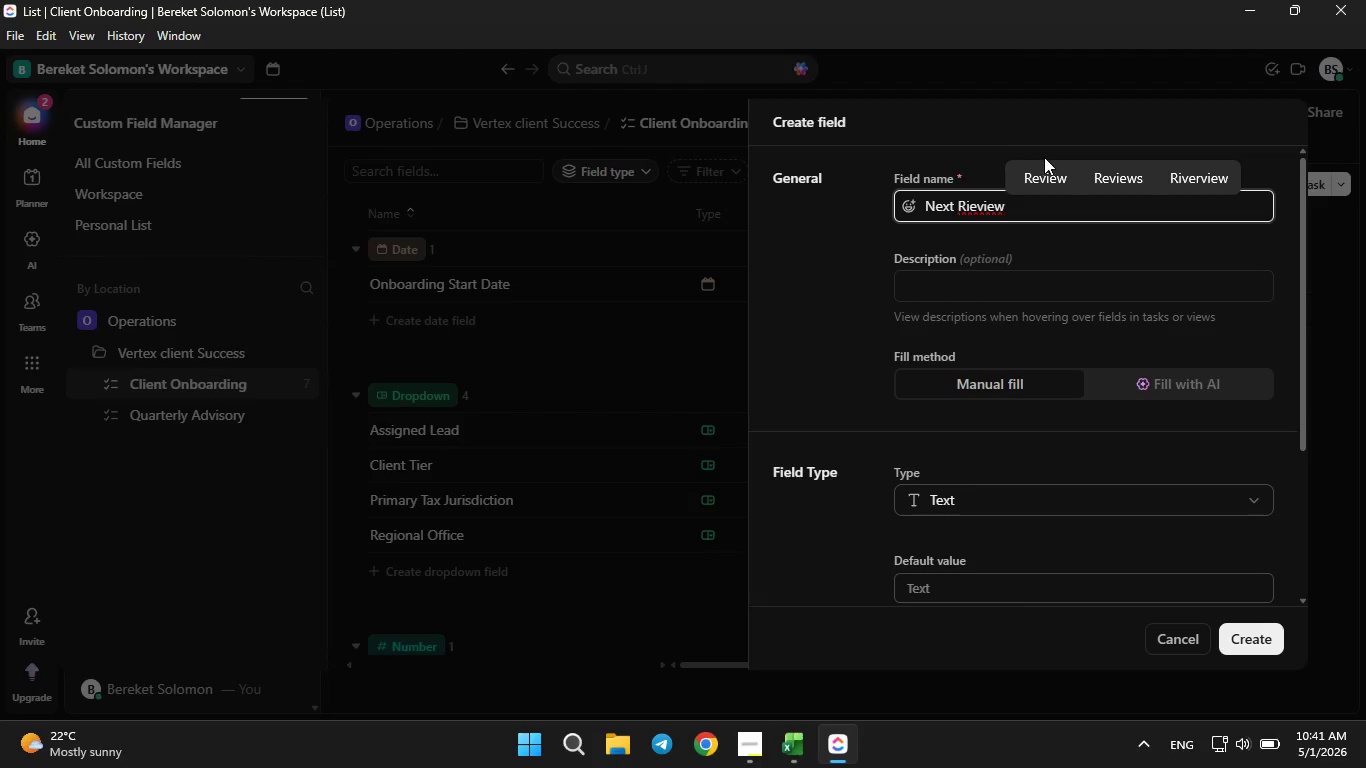 
left_click([1045, 169])
 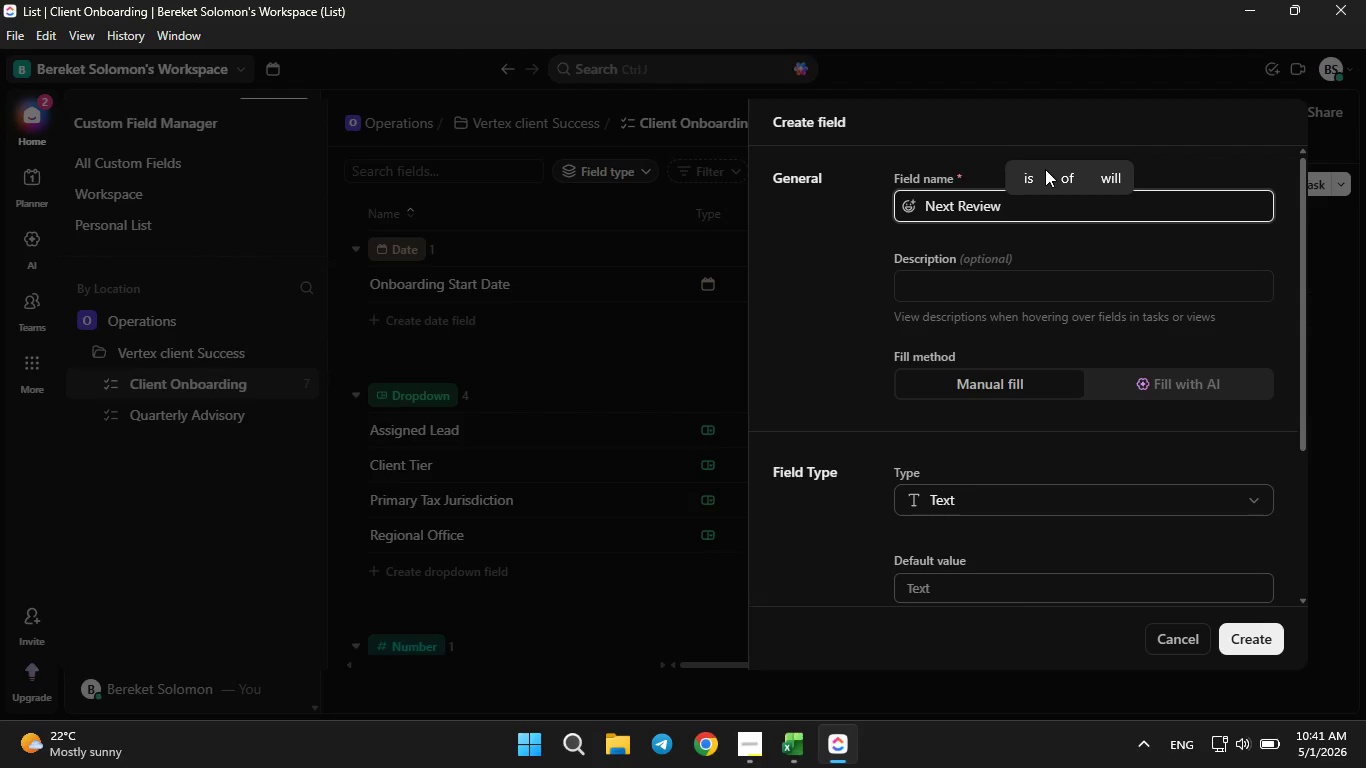 
type(Date)
 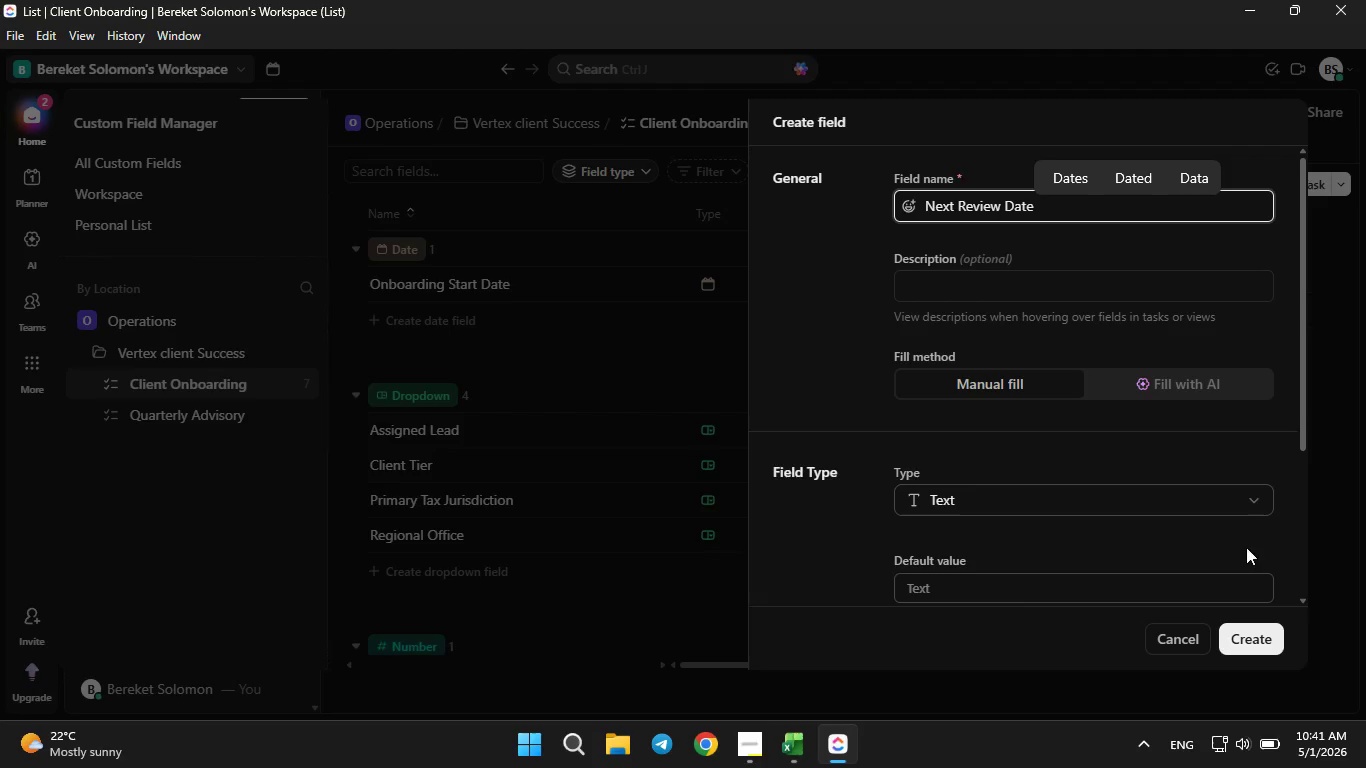 
left_click([1265, 646])
 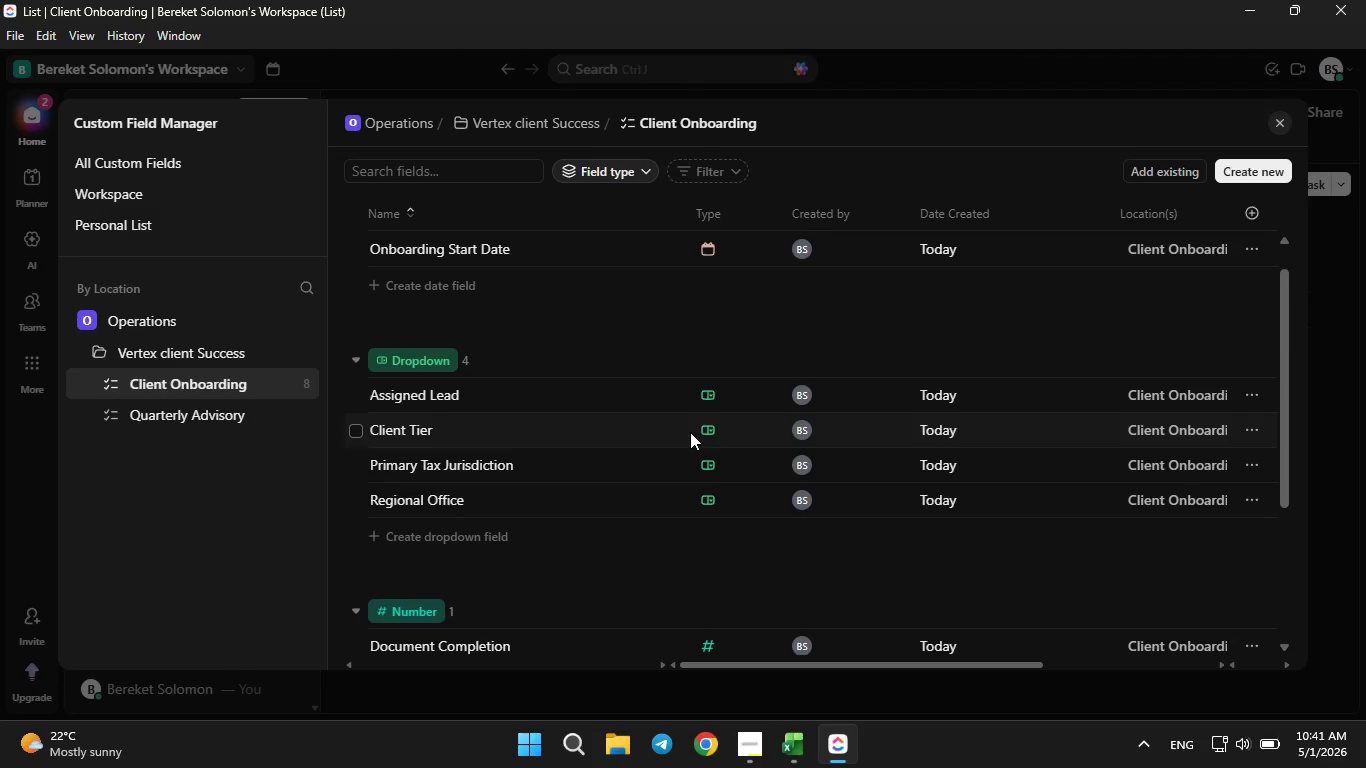 
wait(21.24)
 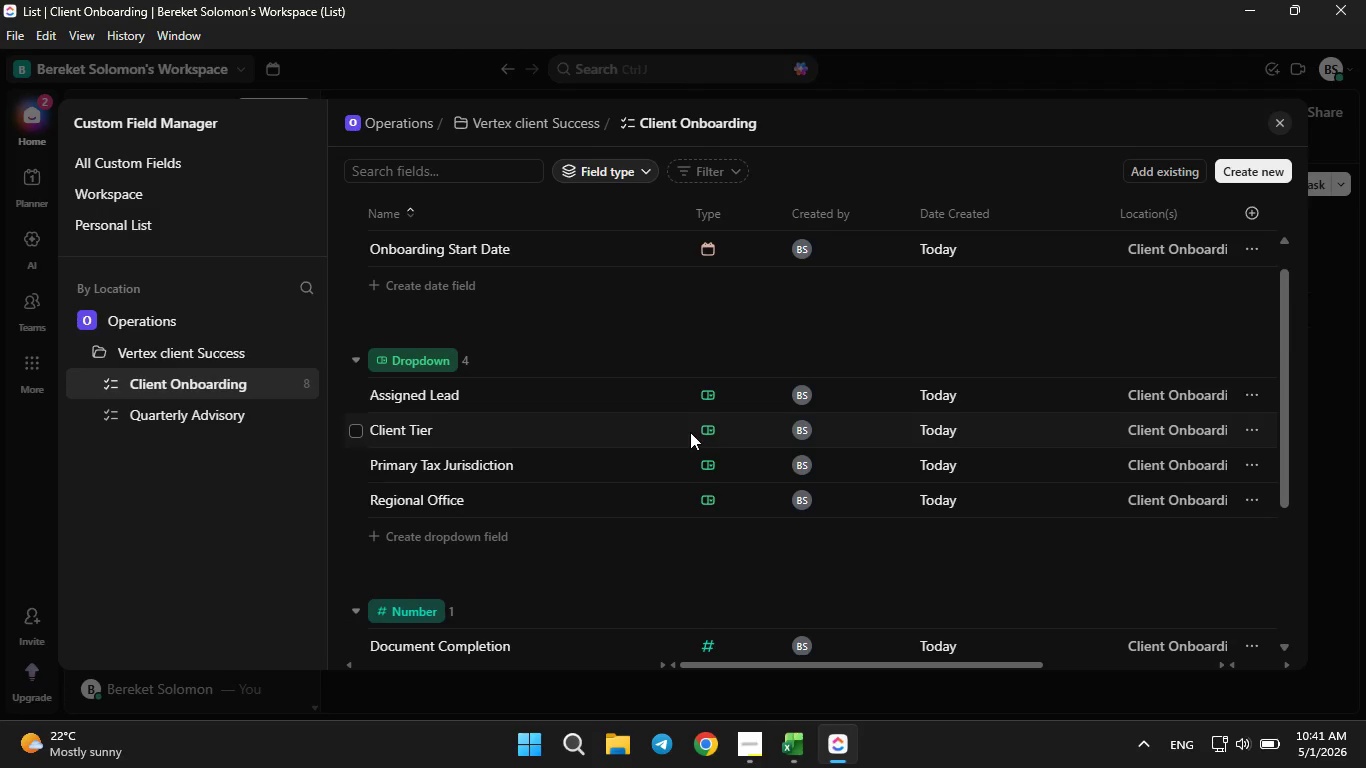 
left_click([779, 767])
 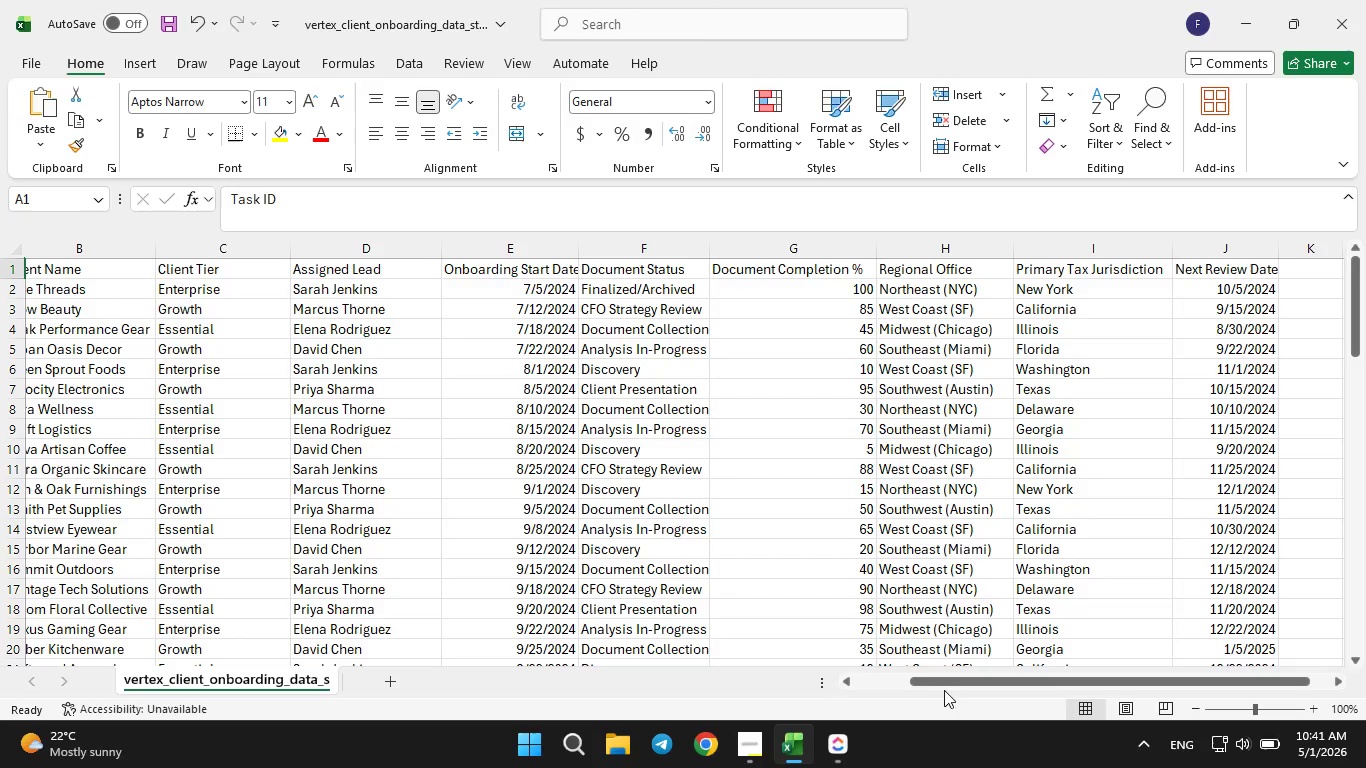 
left_click_drag(start_coordinate=[948, 685], to_coordinate=[835, 733])
 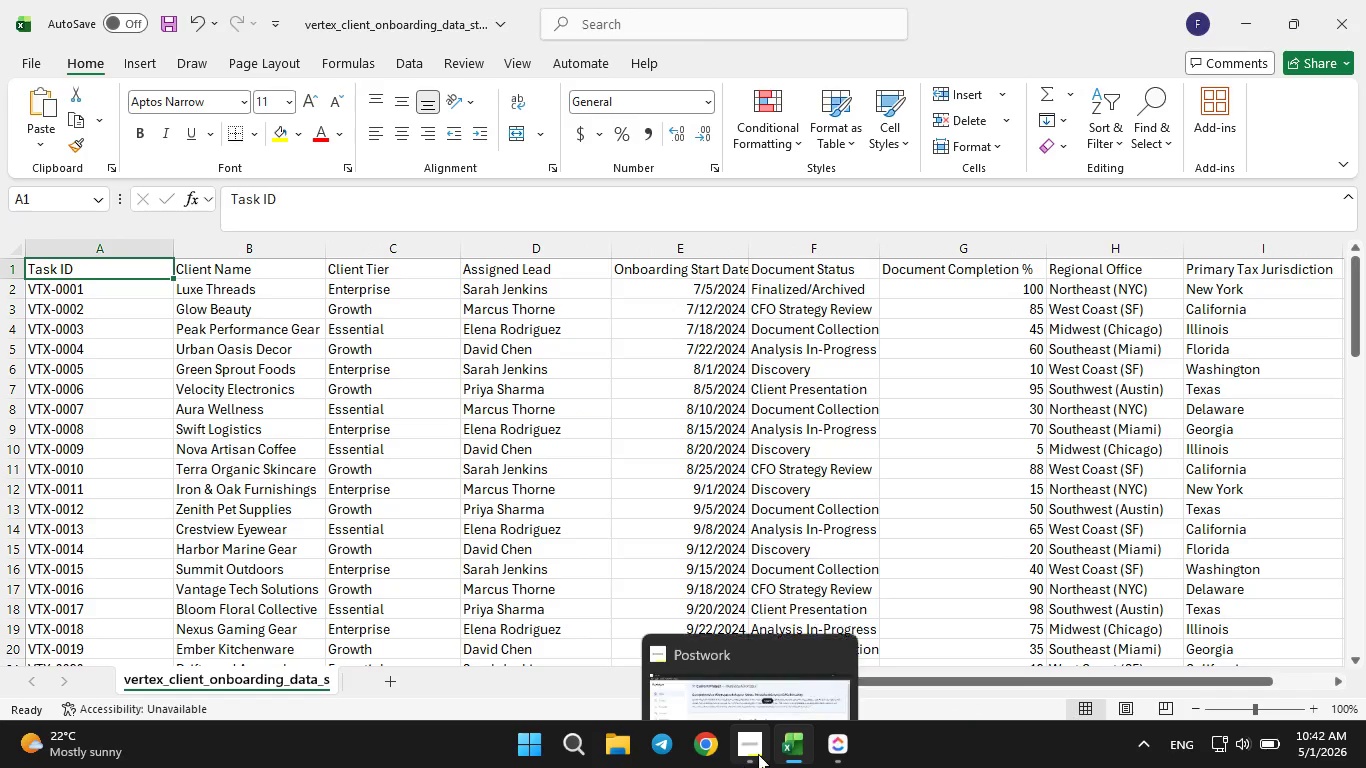 
left_click([758, 753])